 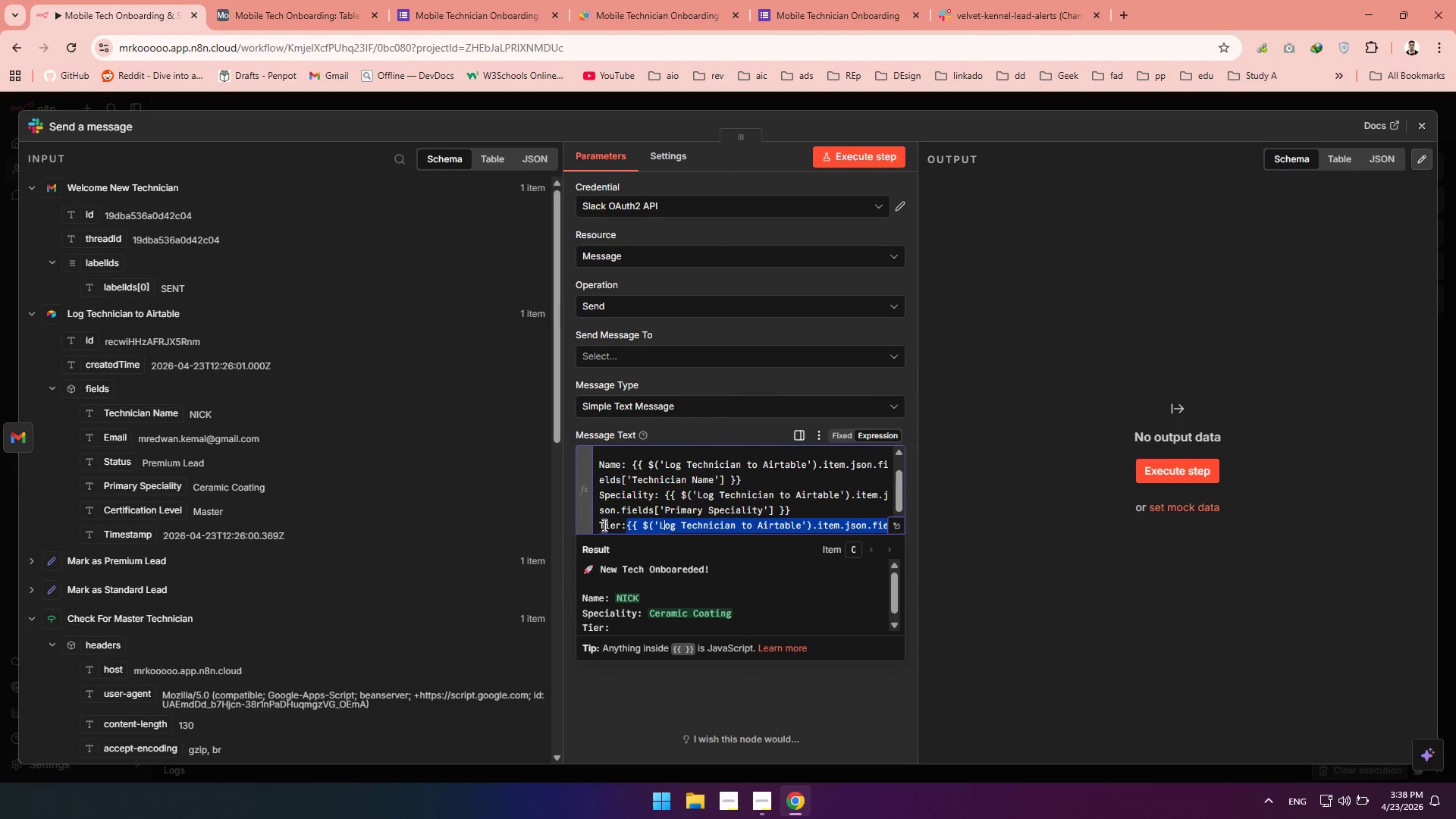 
double_click([602, 525])
 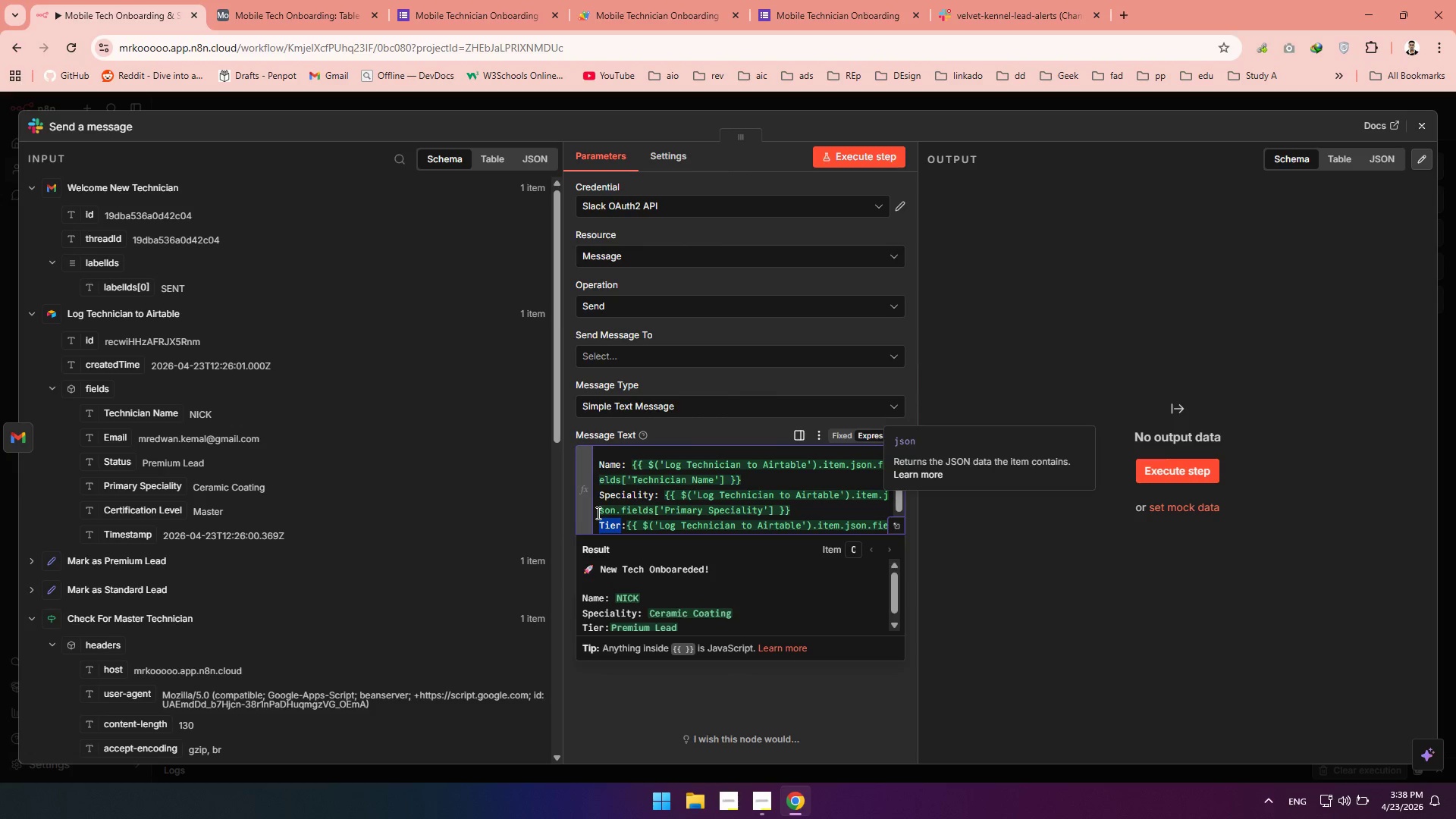 
type(Status)
 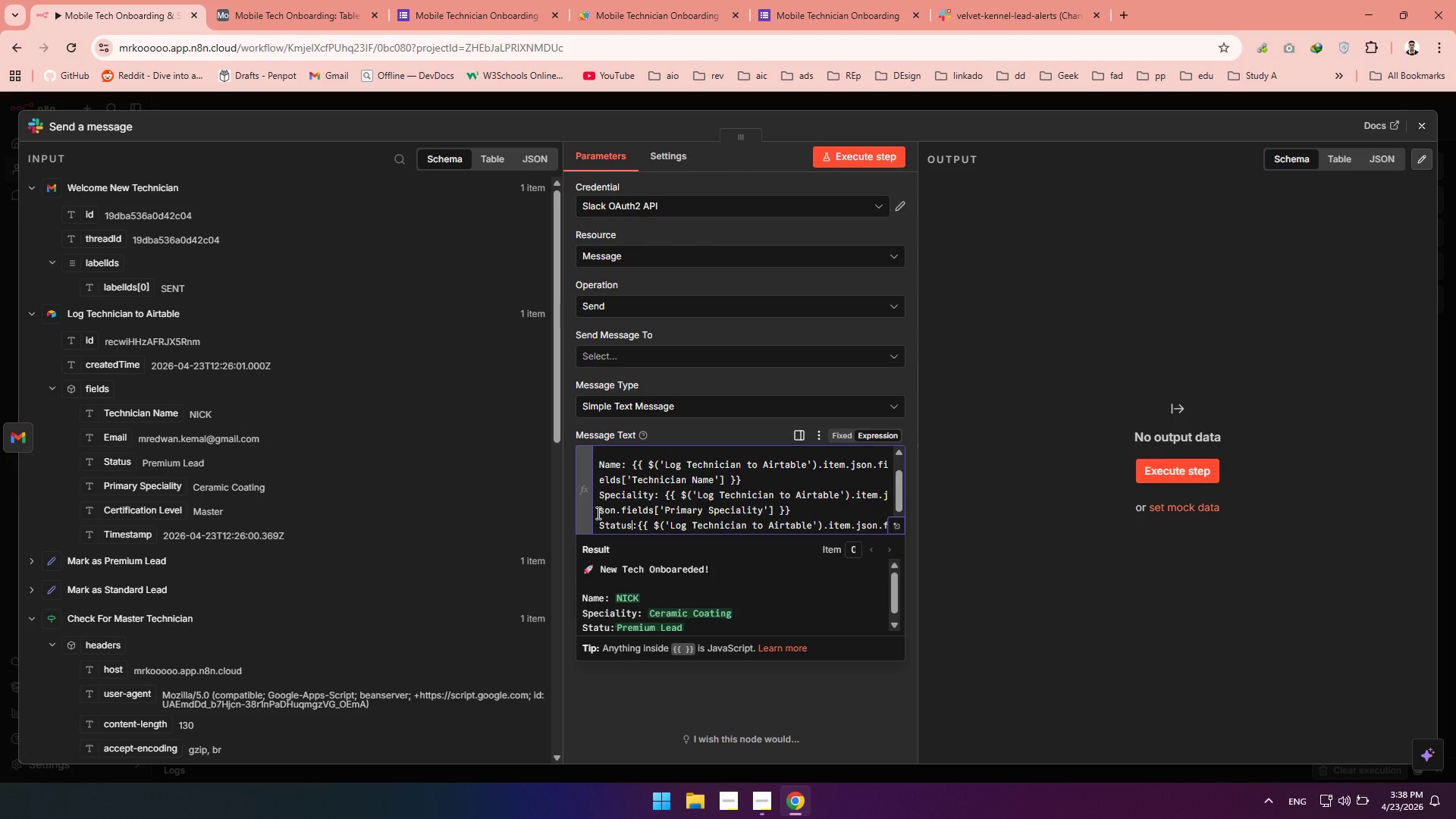 
key(ArrowRight)
 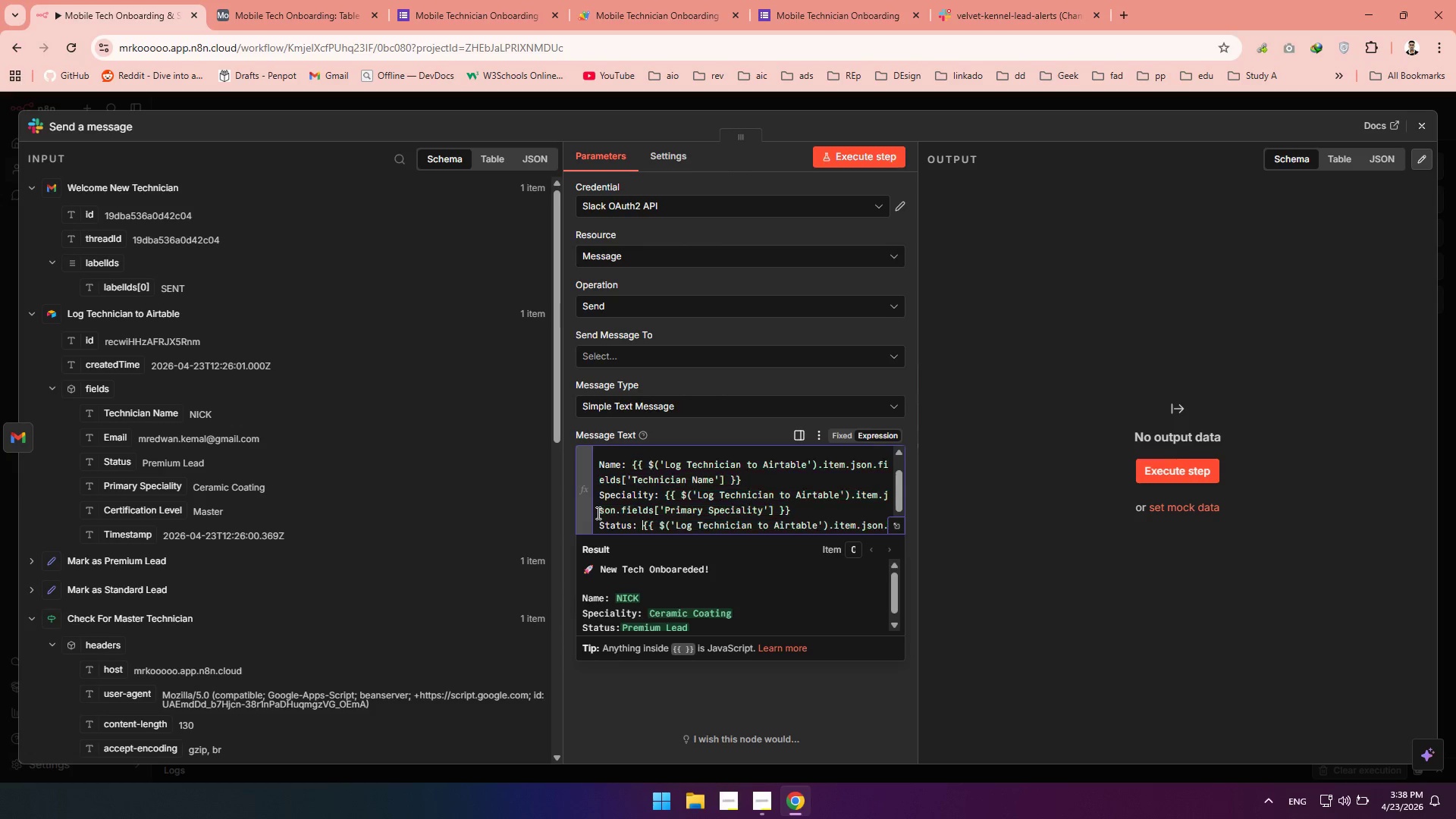 
key(Space)
 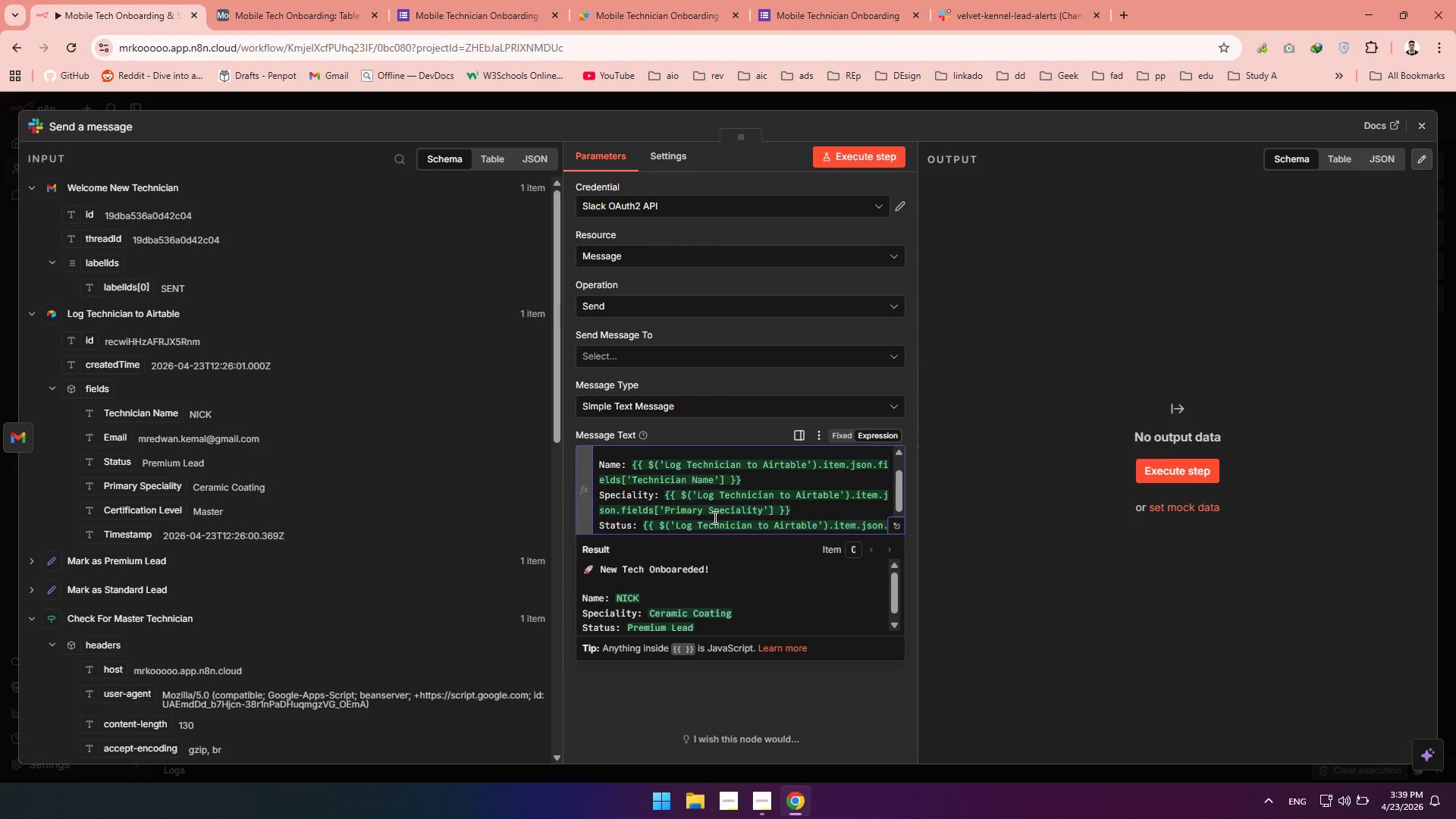 
wait(6.67)
 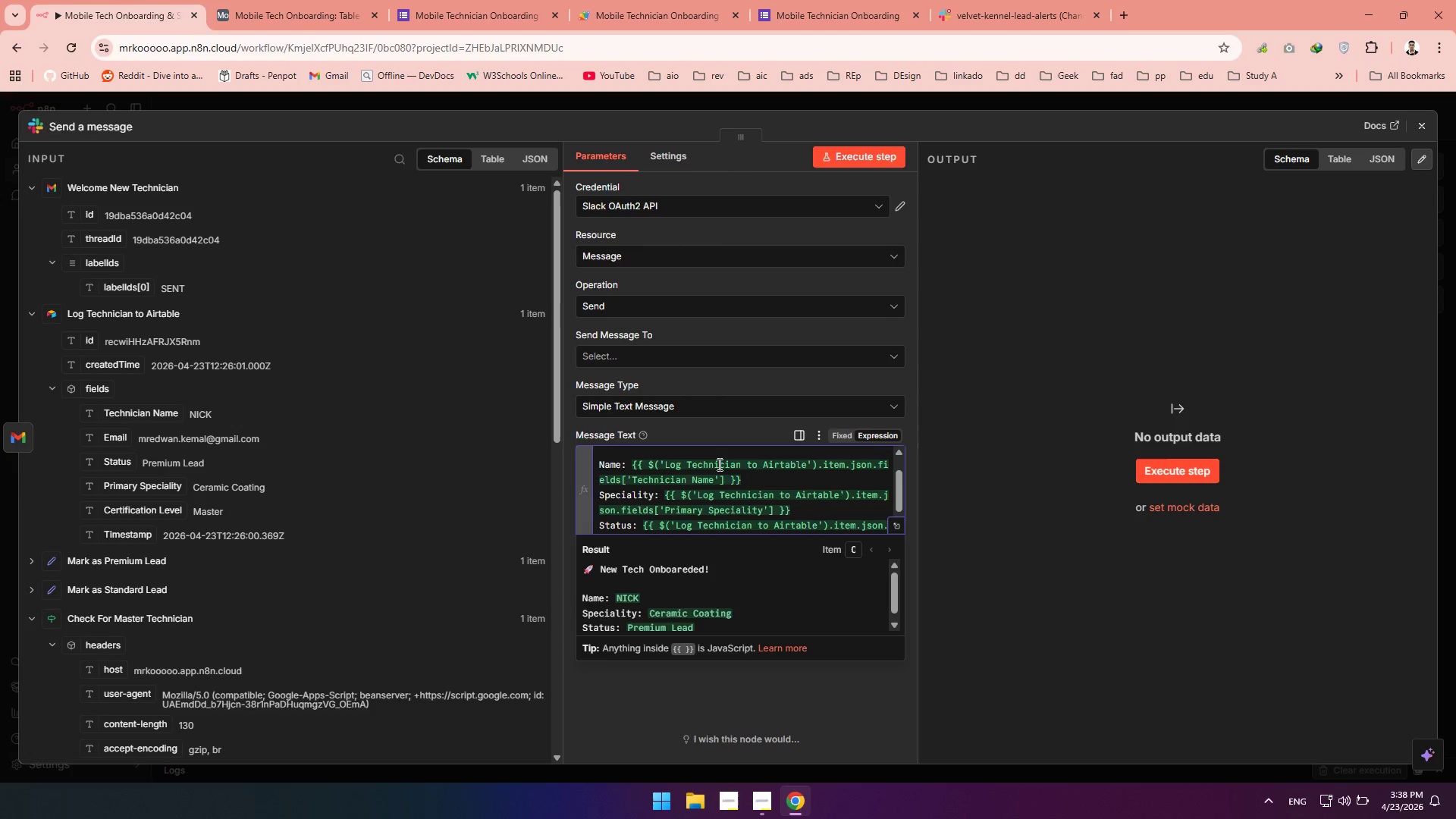 
left_click([747, 431])
 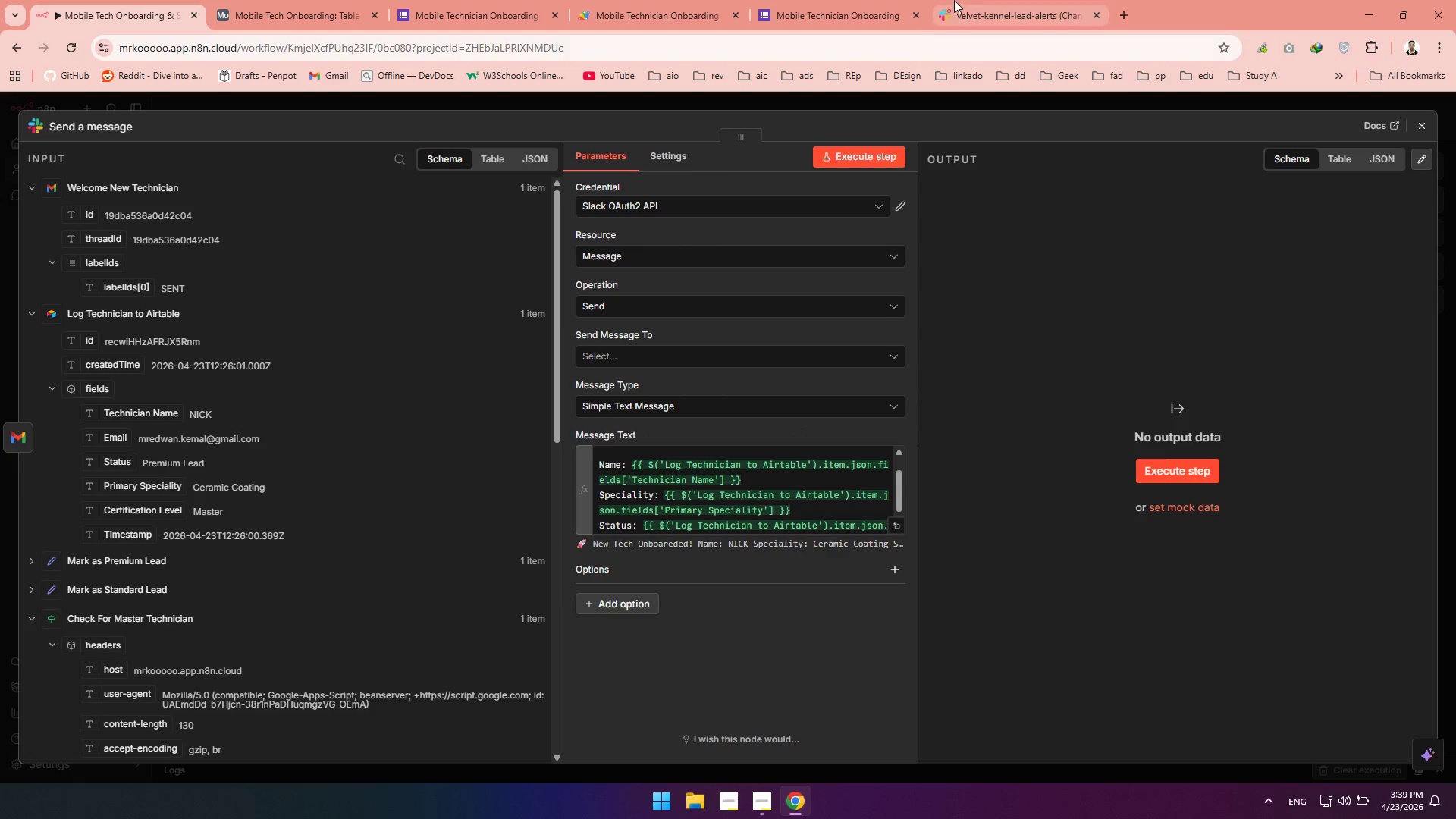 
left_click([956, 0])
 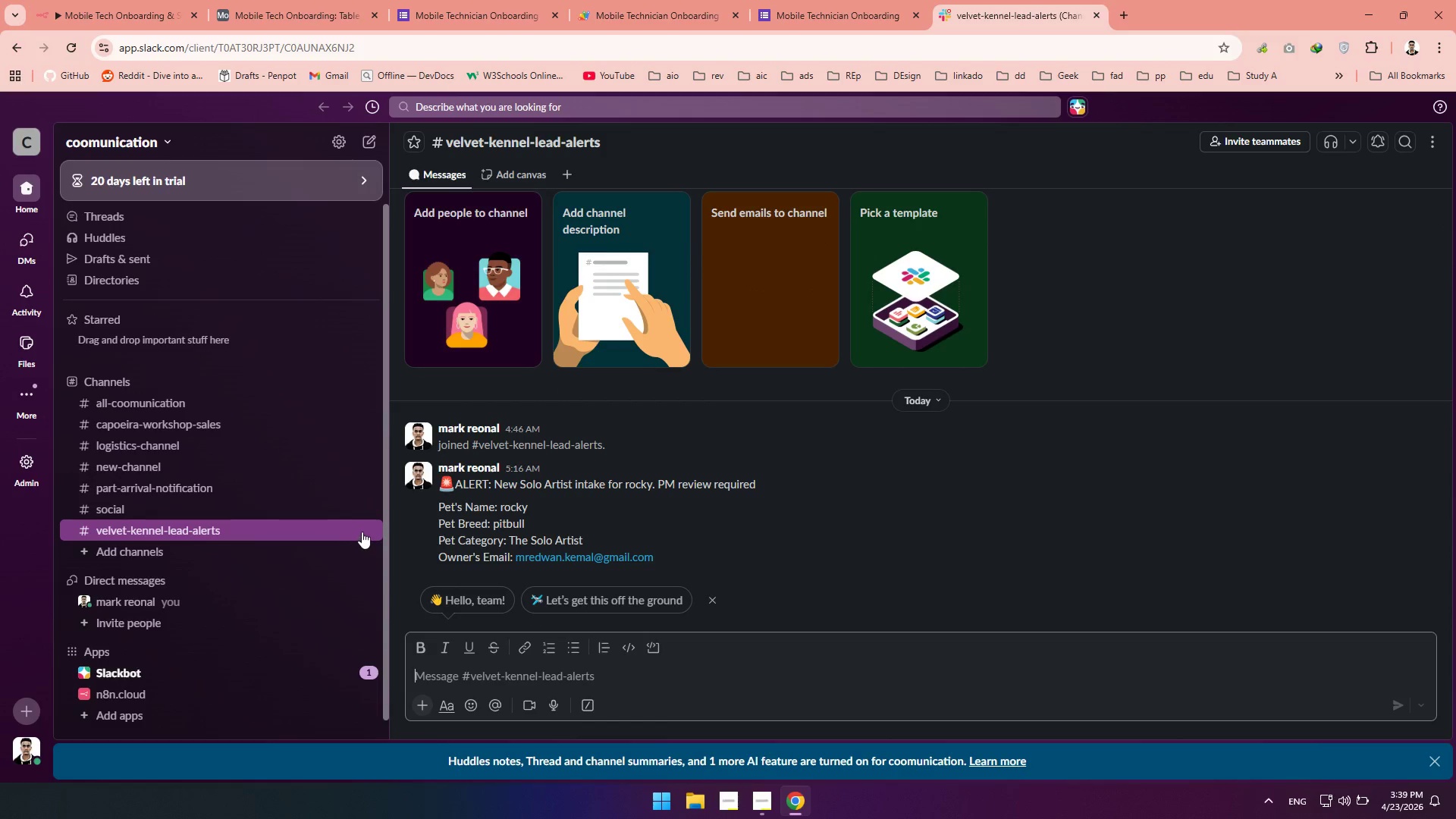 
right_click([316, 529])
 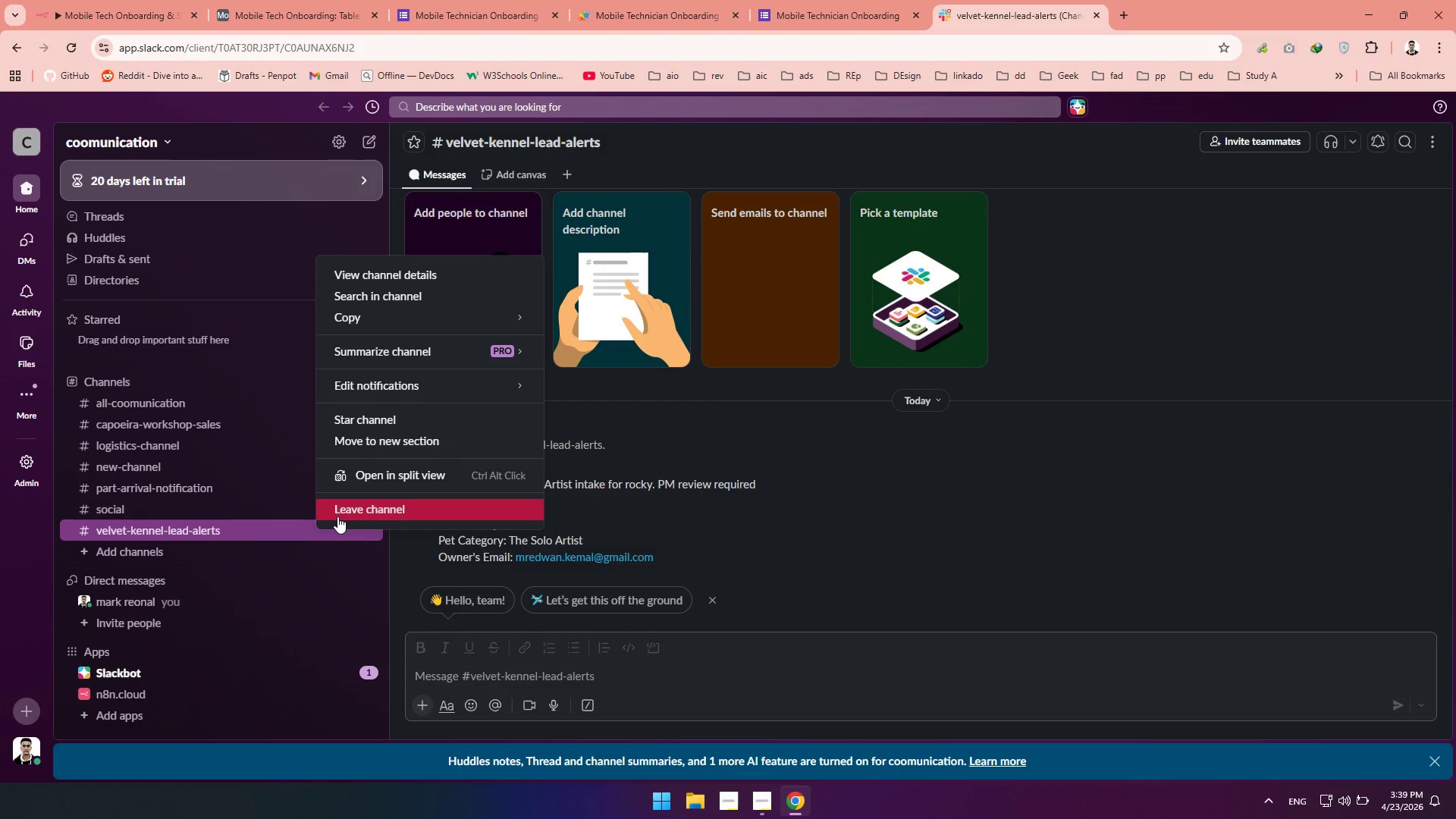 
left_click([337, 516])
 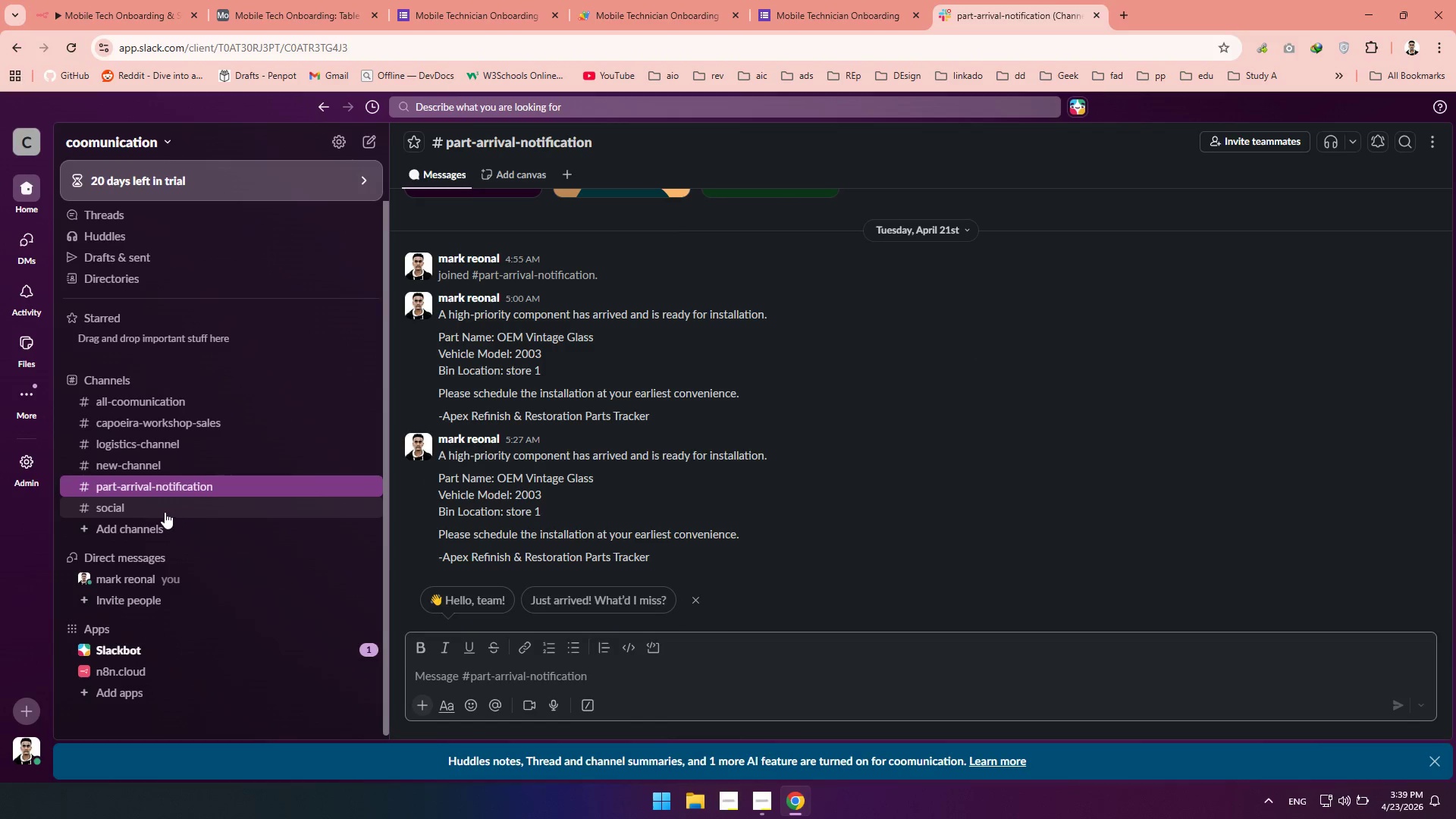 
right_click([152, 487])
 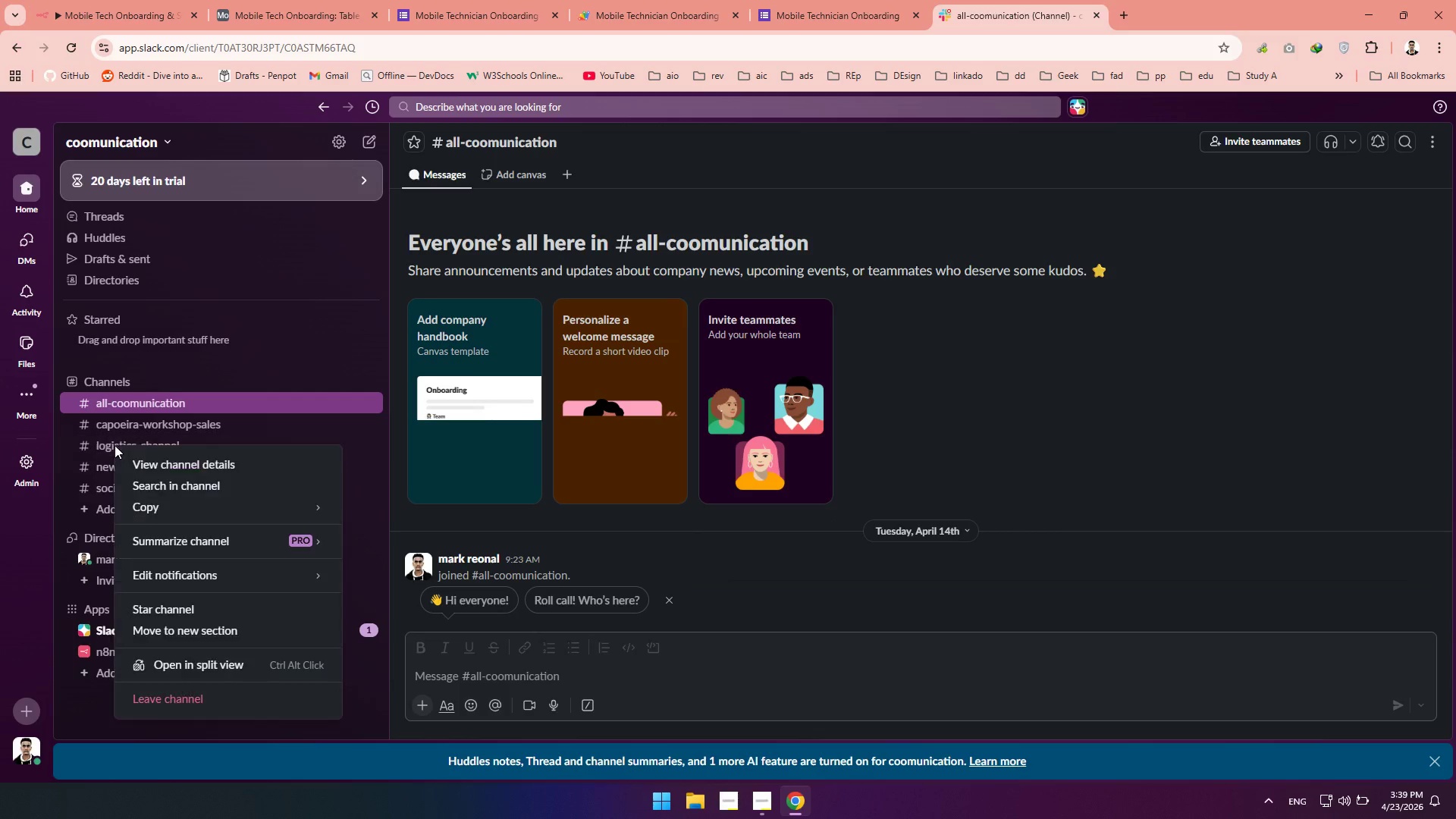 
left_click([155, 701])
 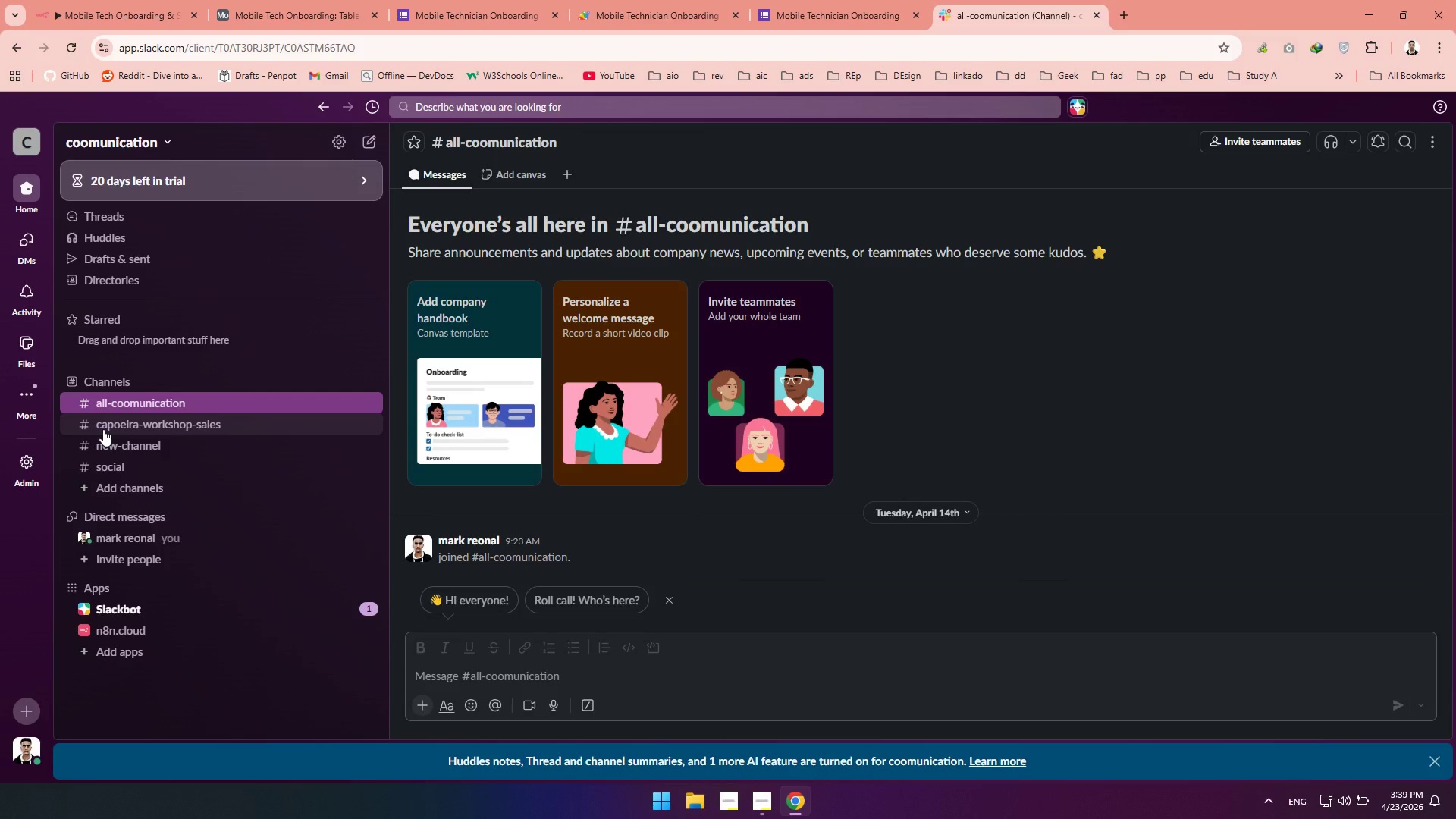 
right_click([103, 429])
 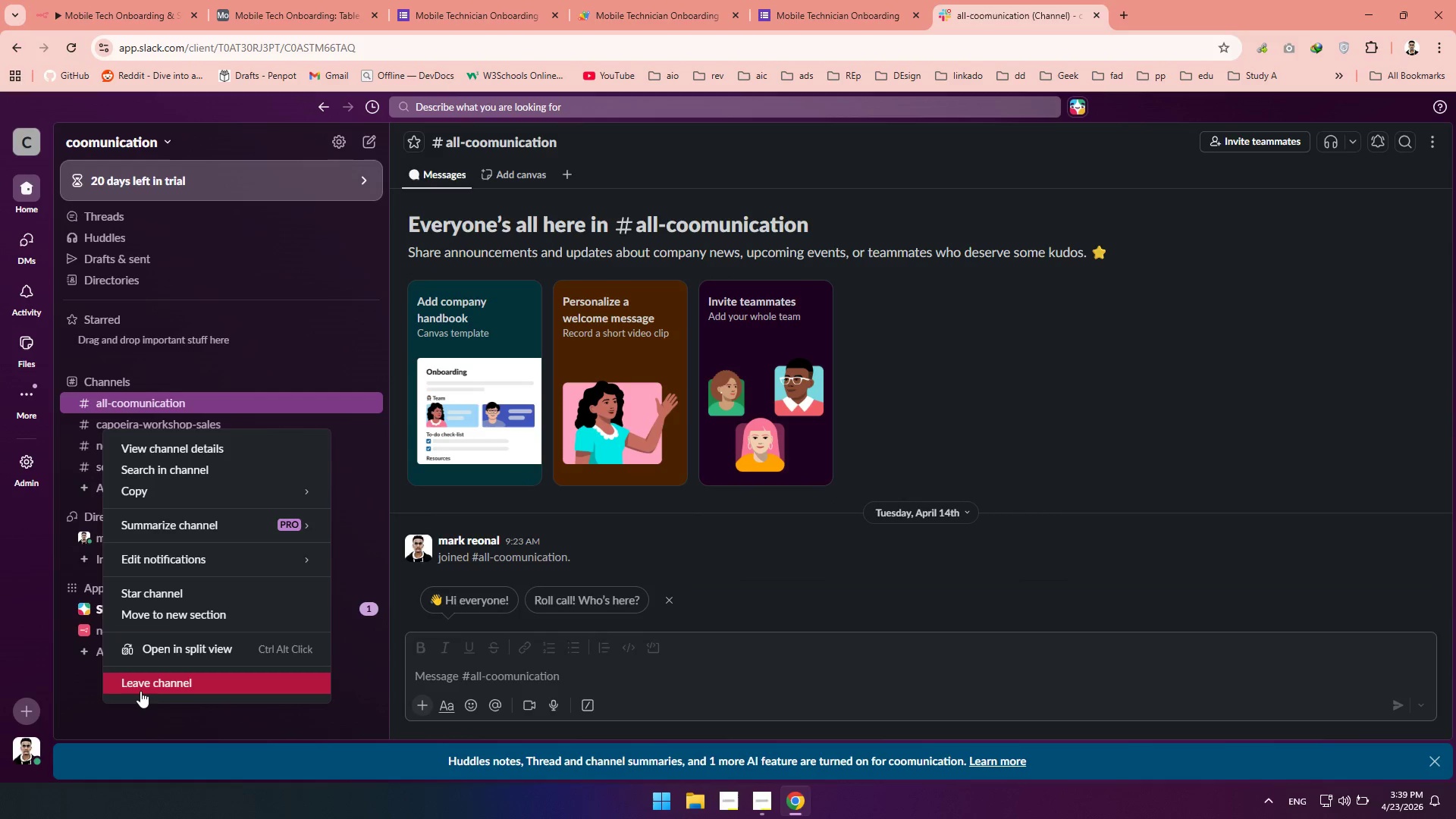 
left_click([140, 689])
 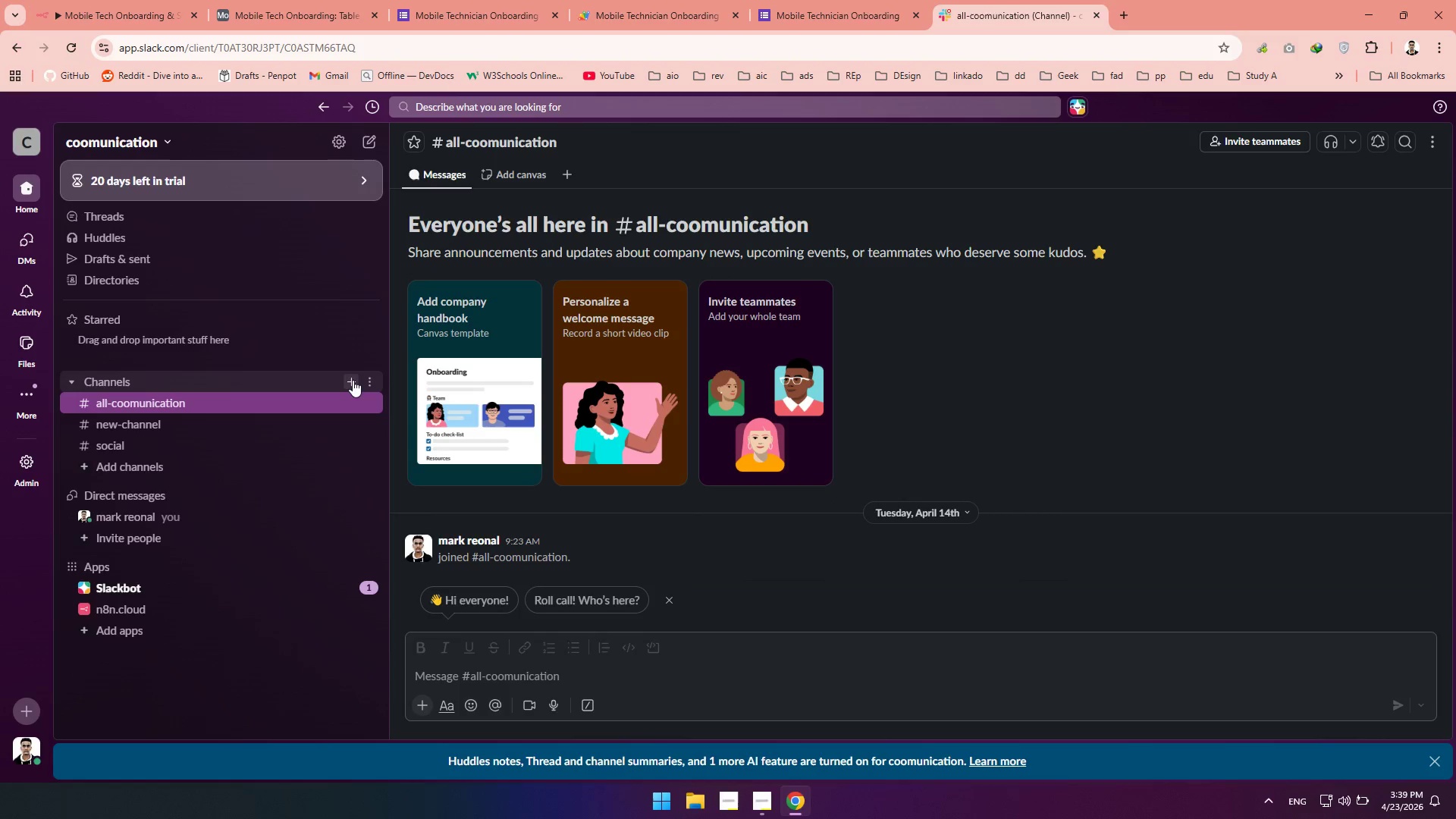 
left_click([353, 381])
 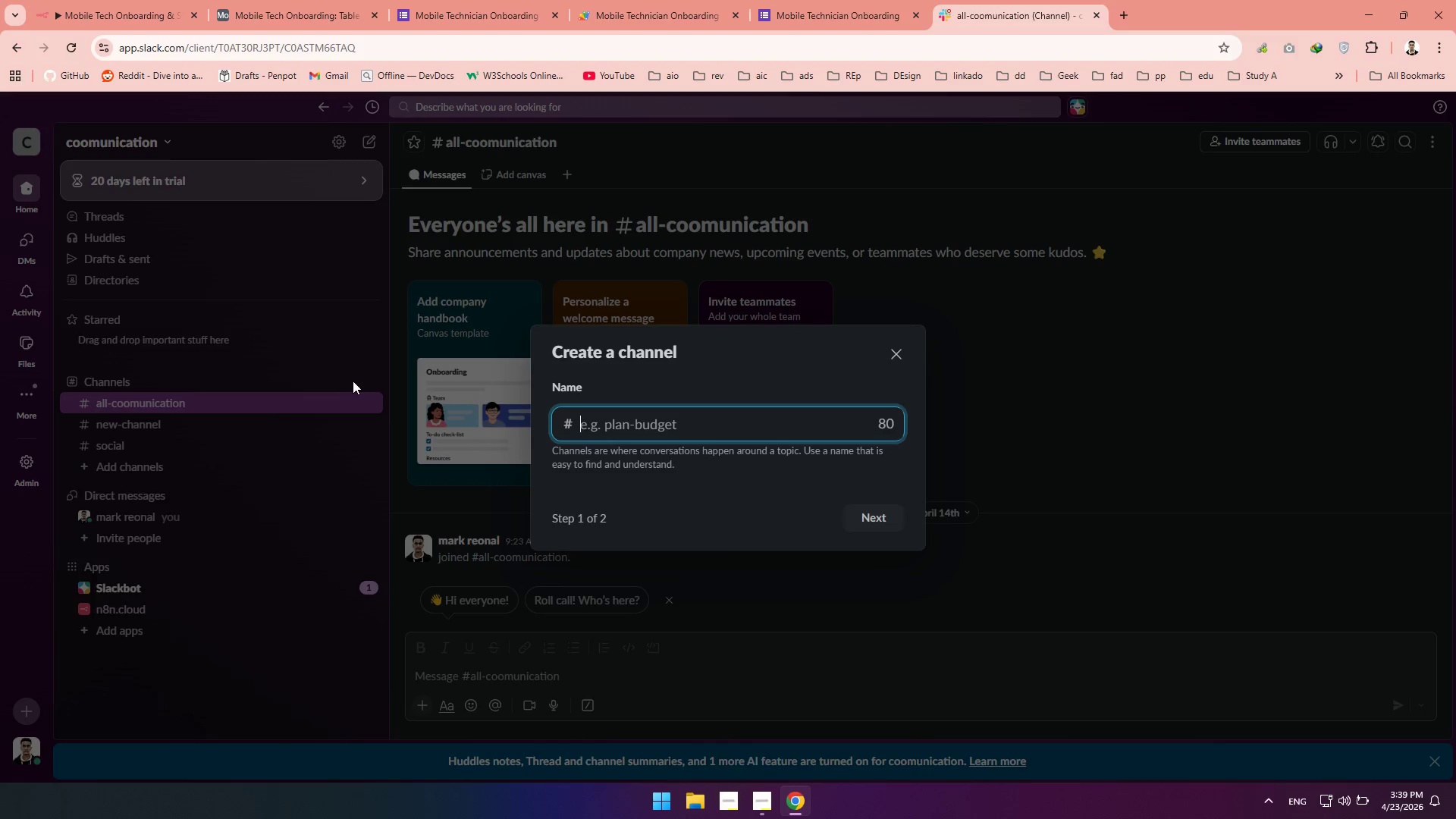 
type(New hires)
 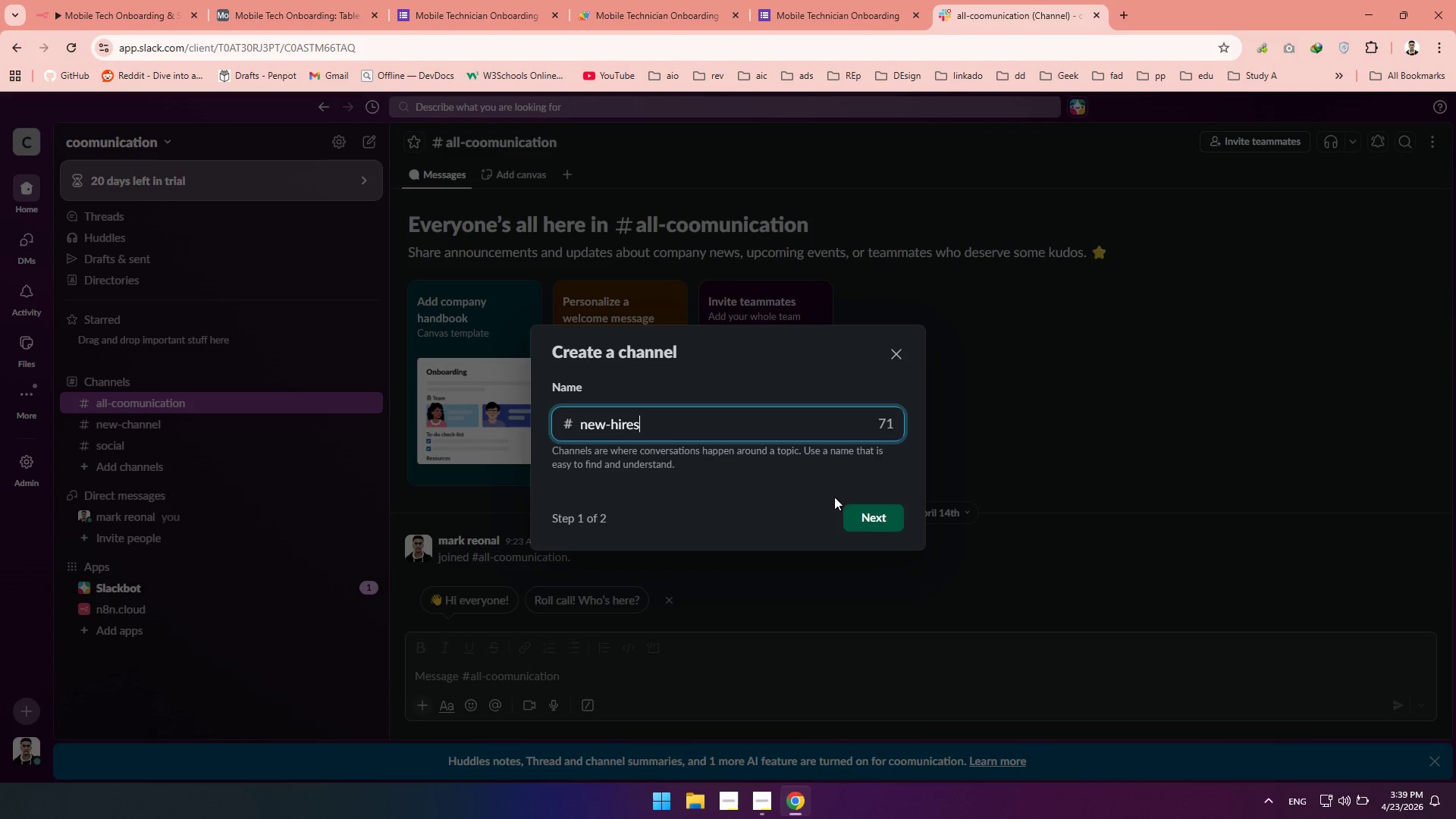 
left_click([880, 526])
 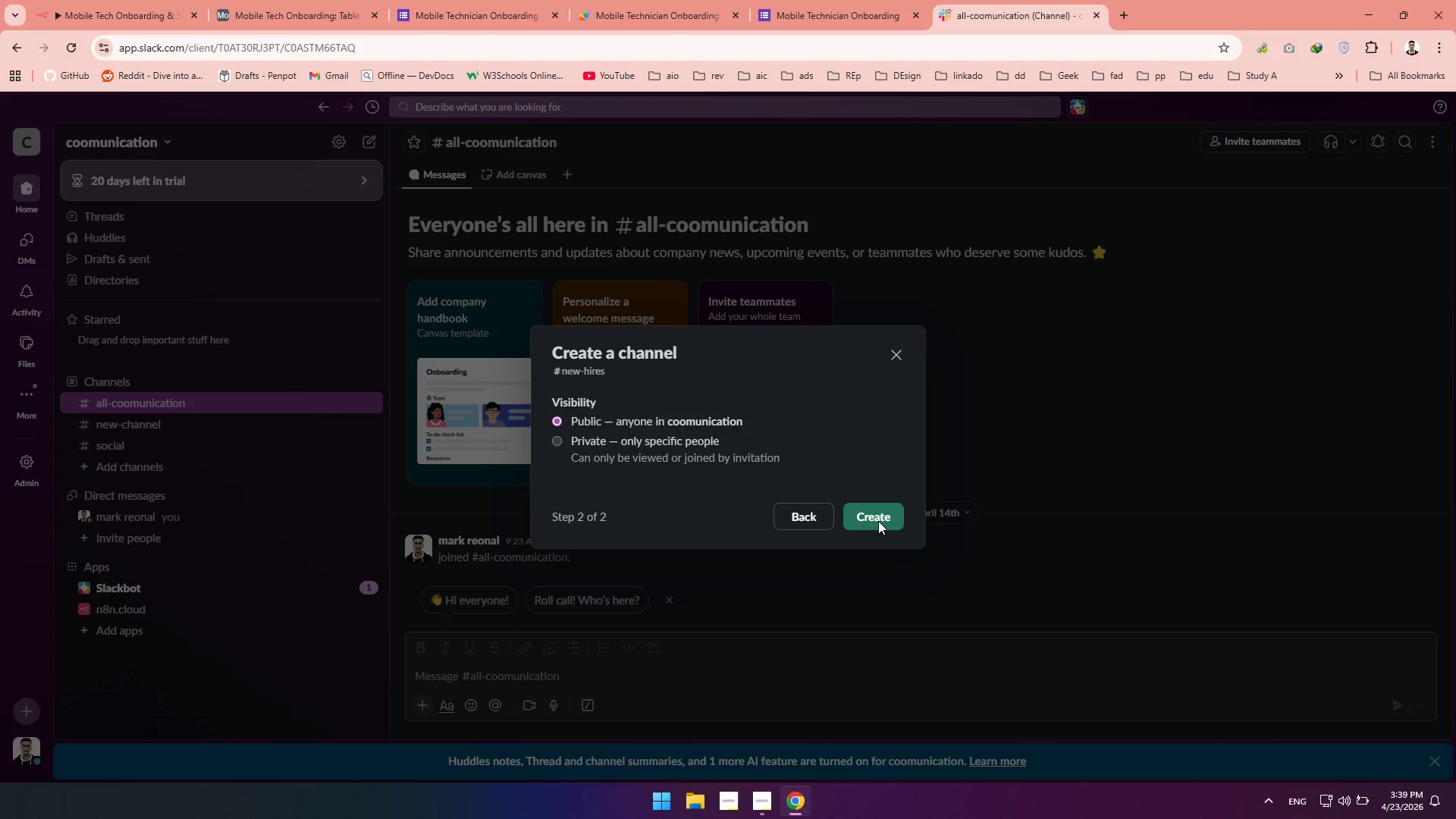 
left_click([878, 521])
 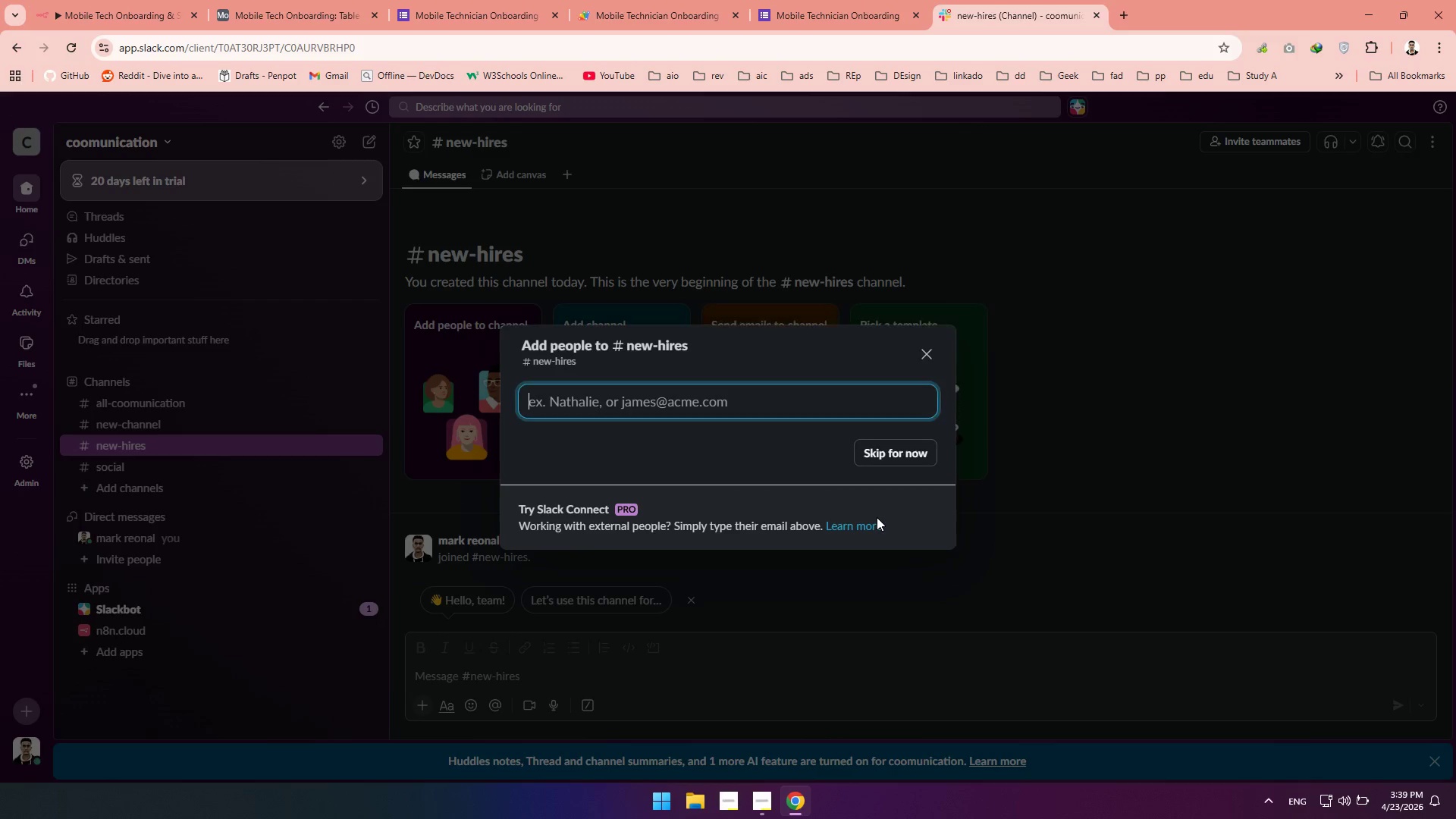 
wait(6.05)
 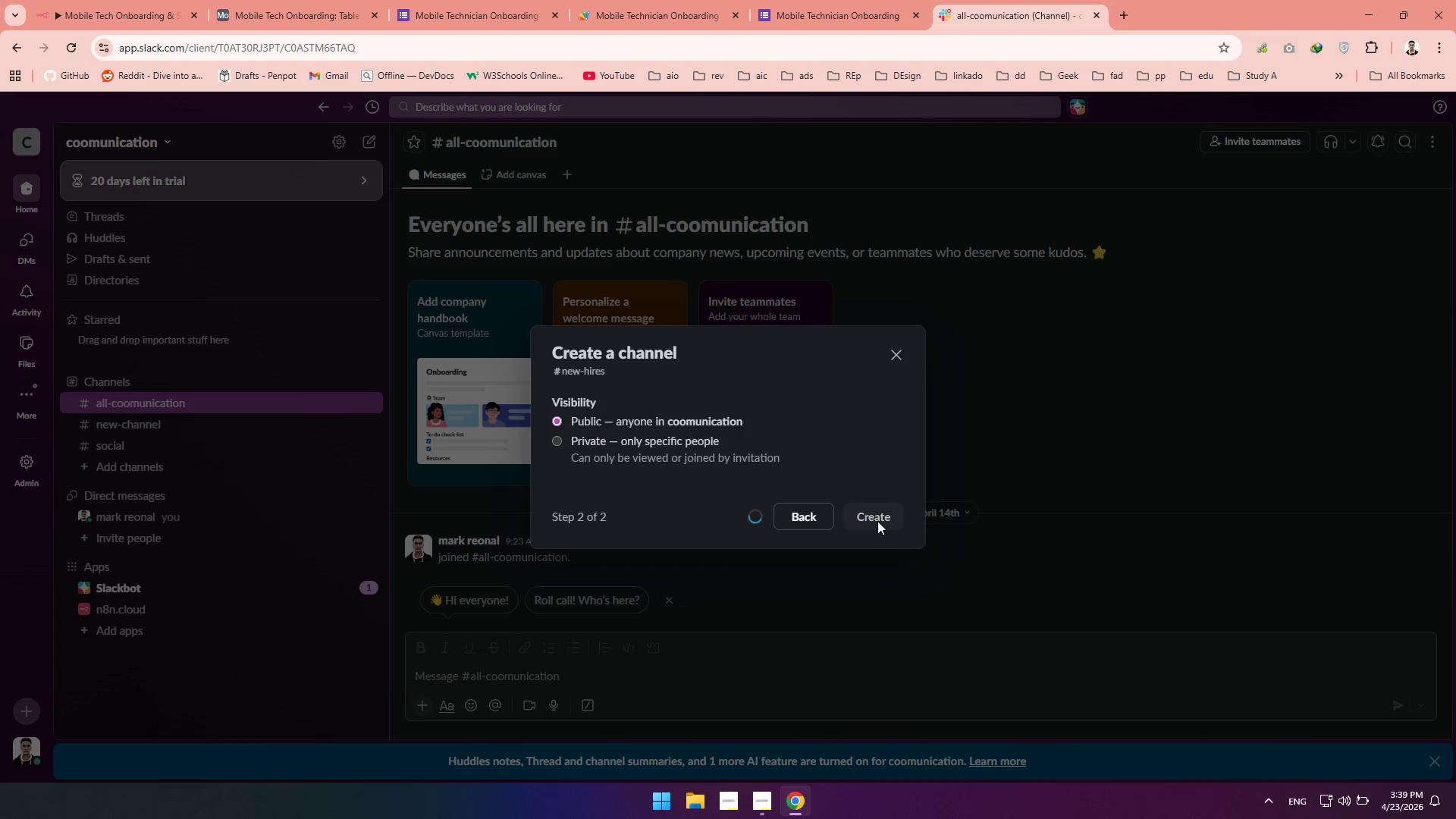 
left_click([923, 352])
 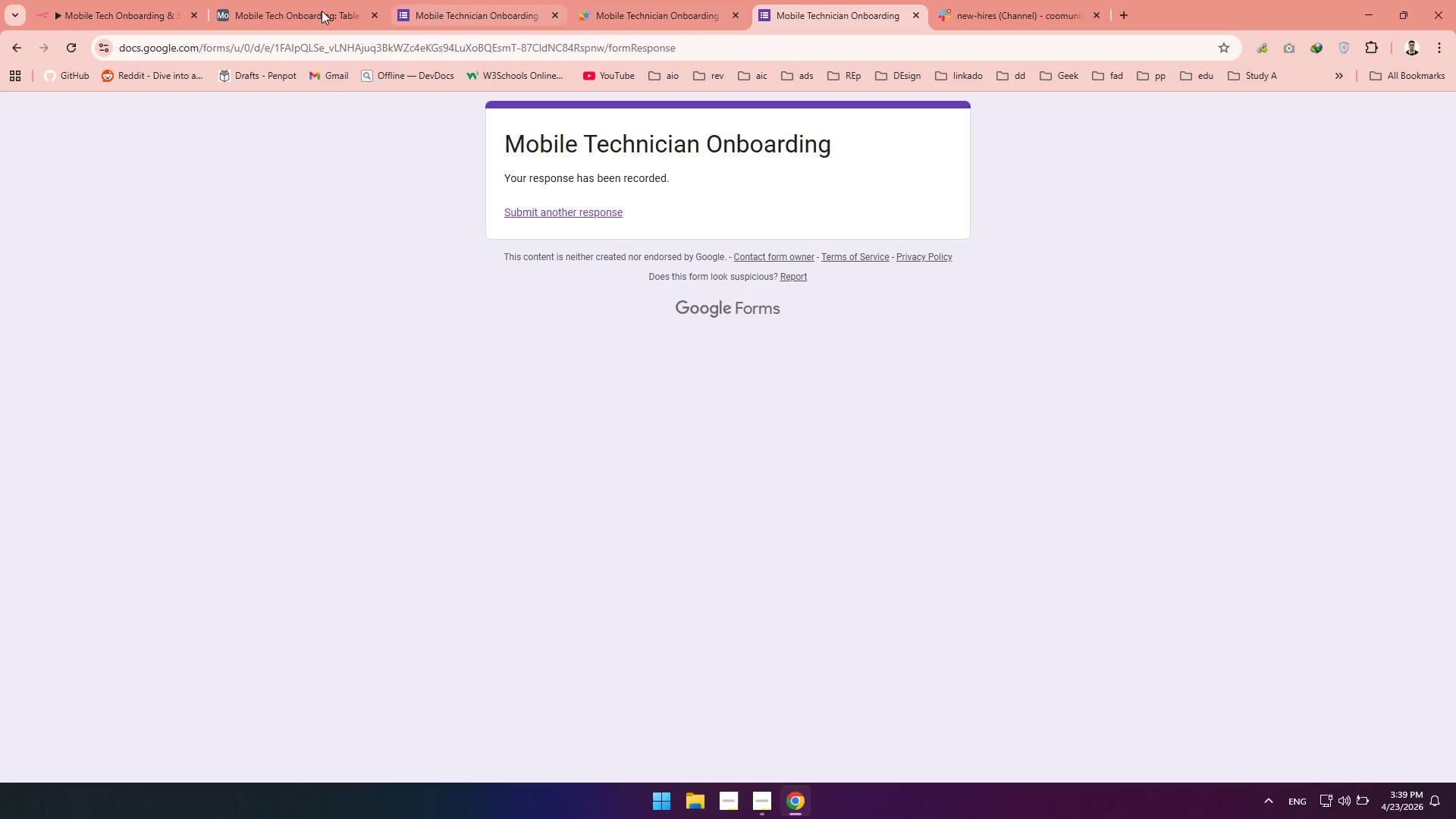 
left_click([71, 11])
 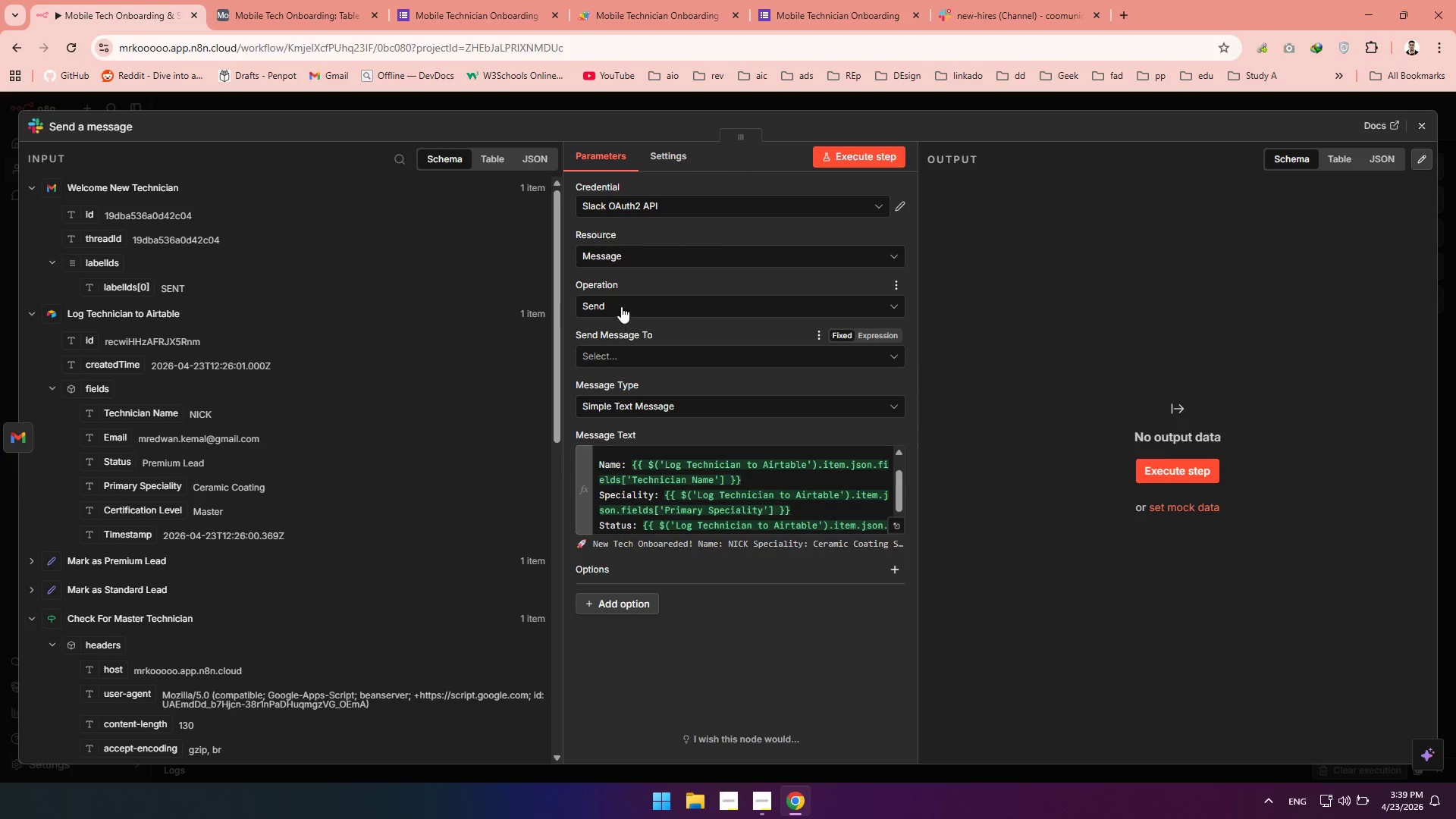 
mouse_move([612, 363])
 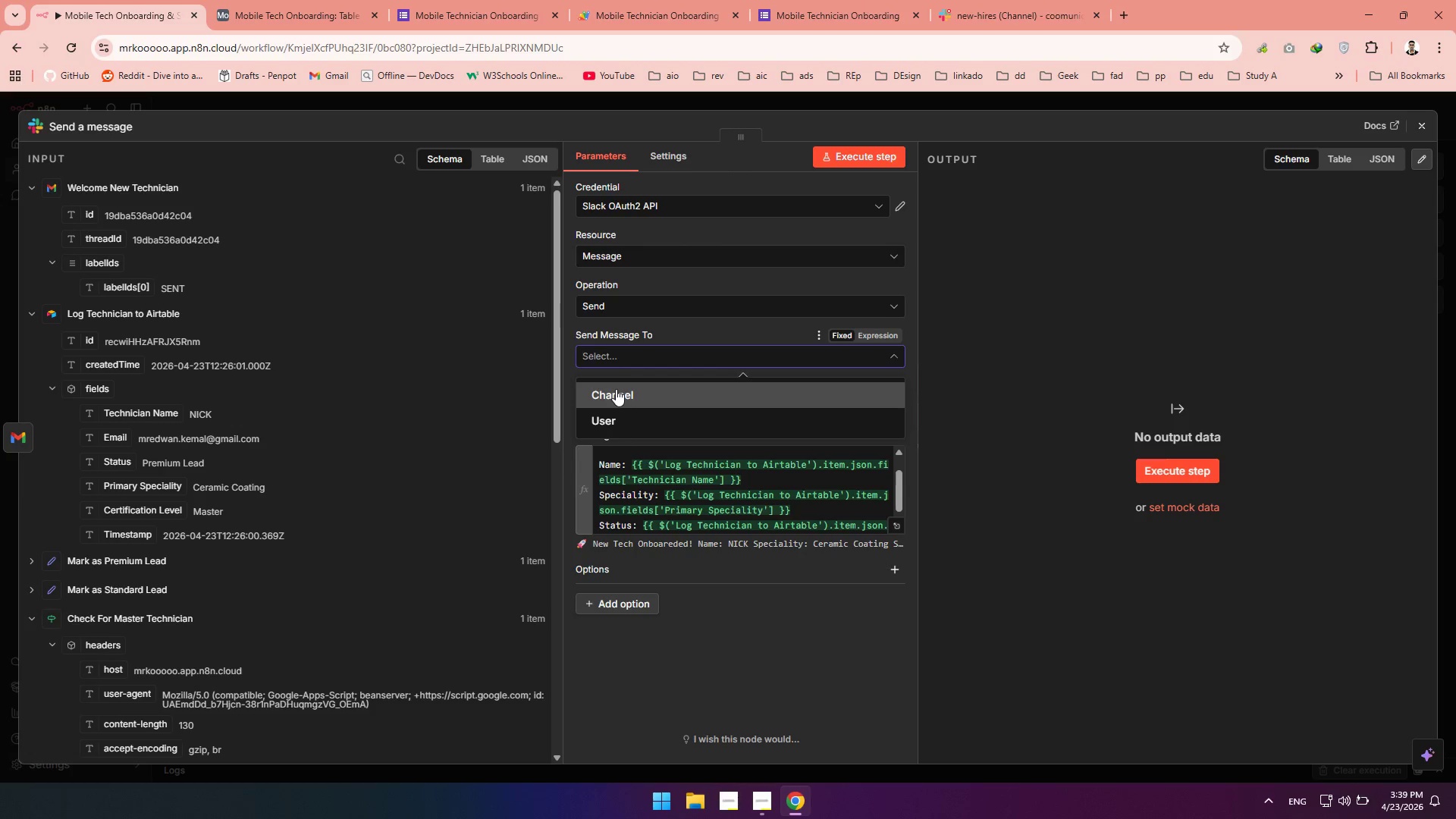 
left_click([616, 389])
 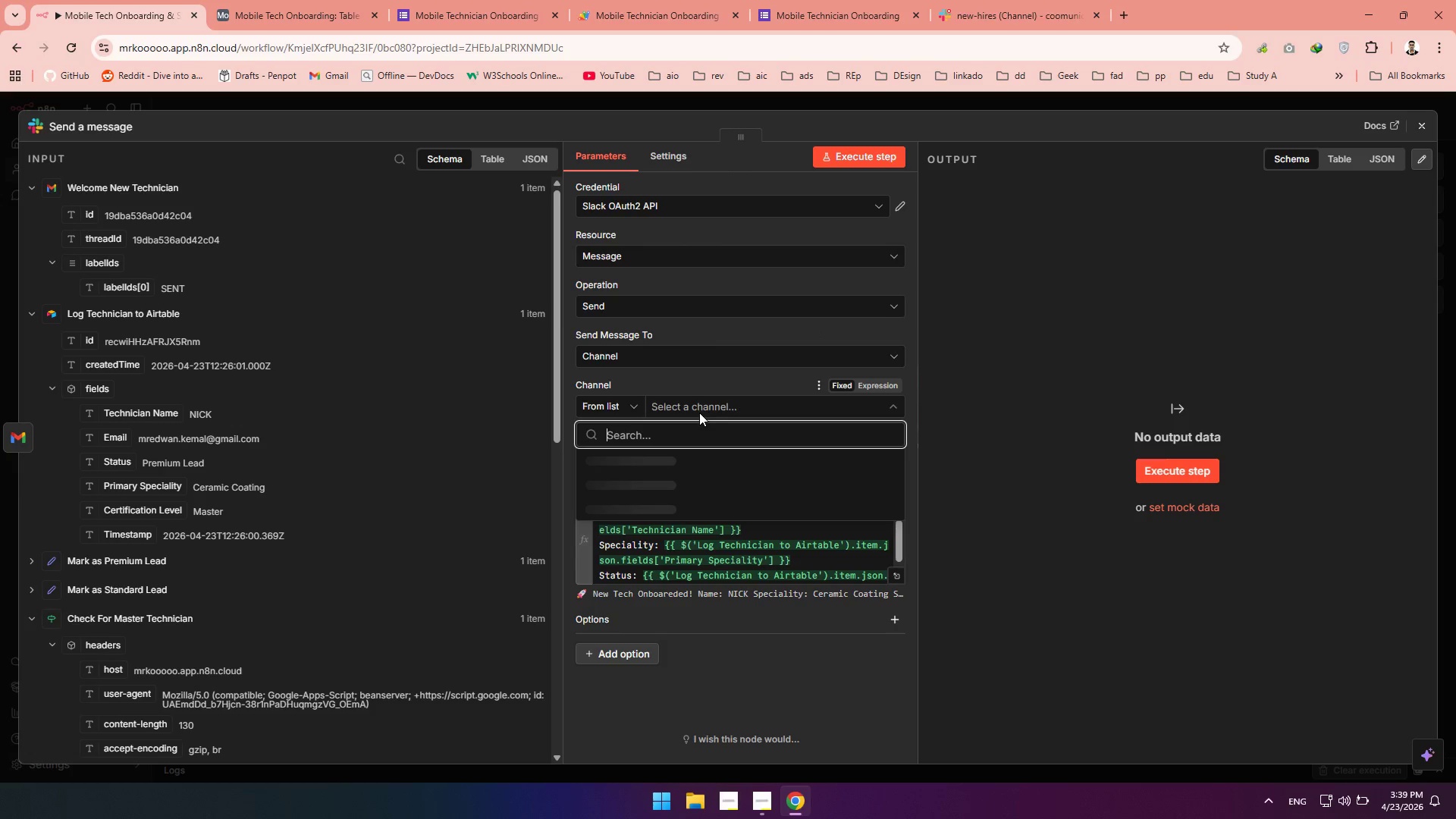 
left_click([698, 410])
 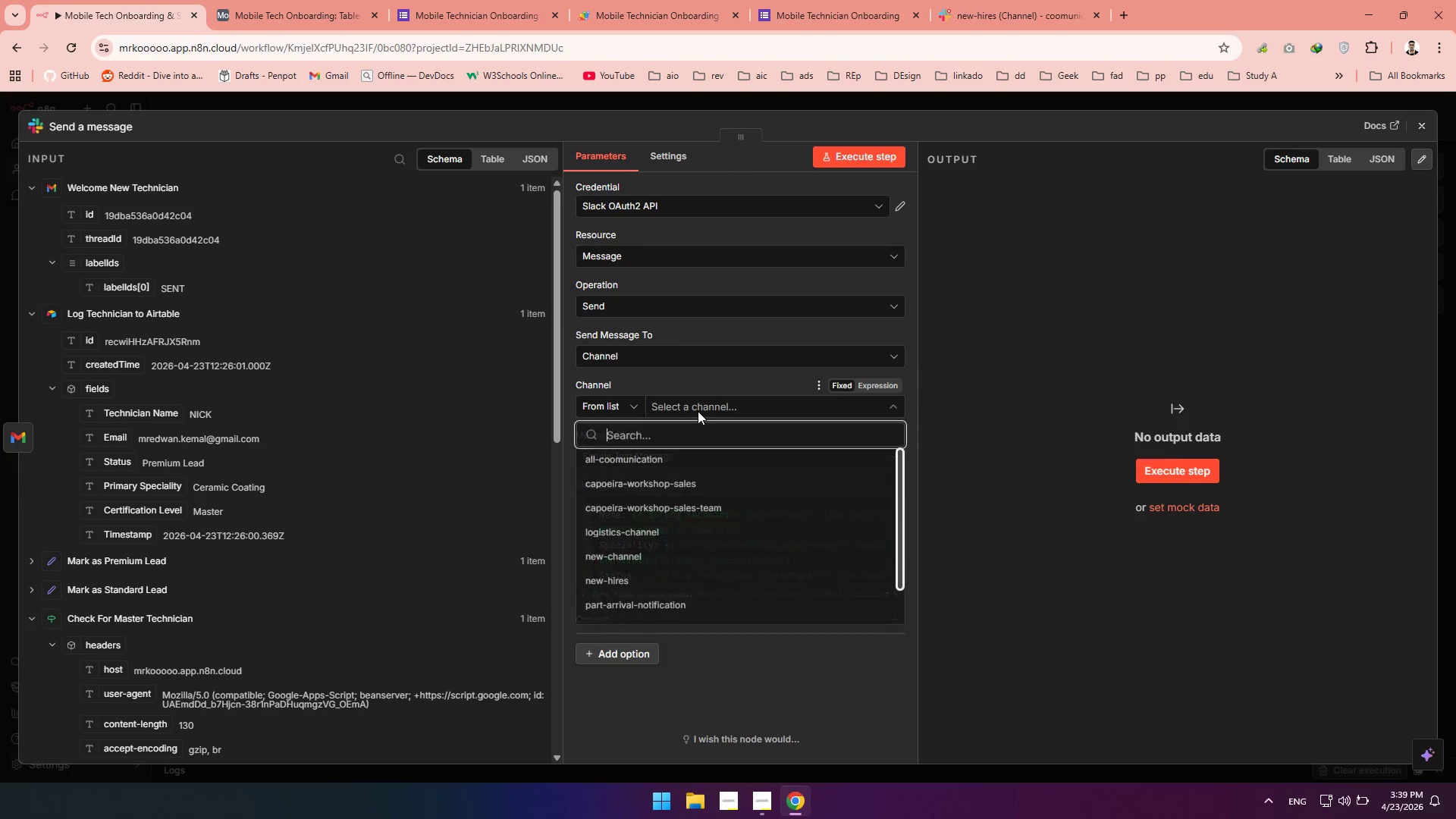 
left_click([698, 411])
 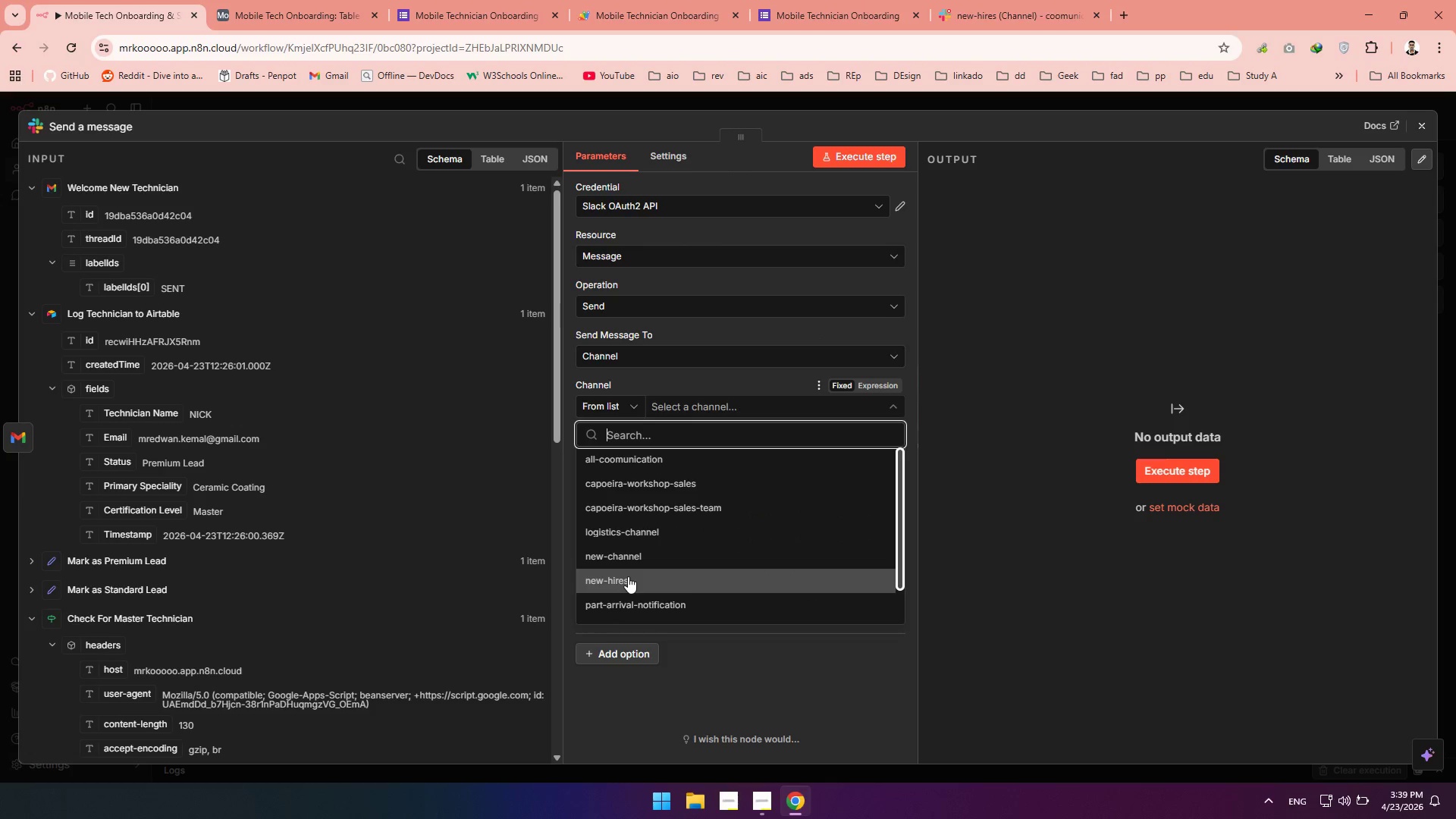 
left_click([628, 577])
 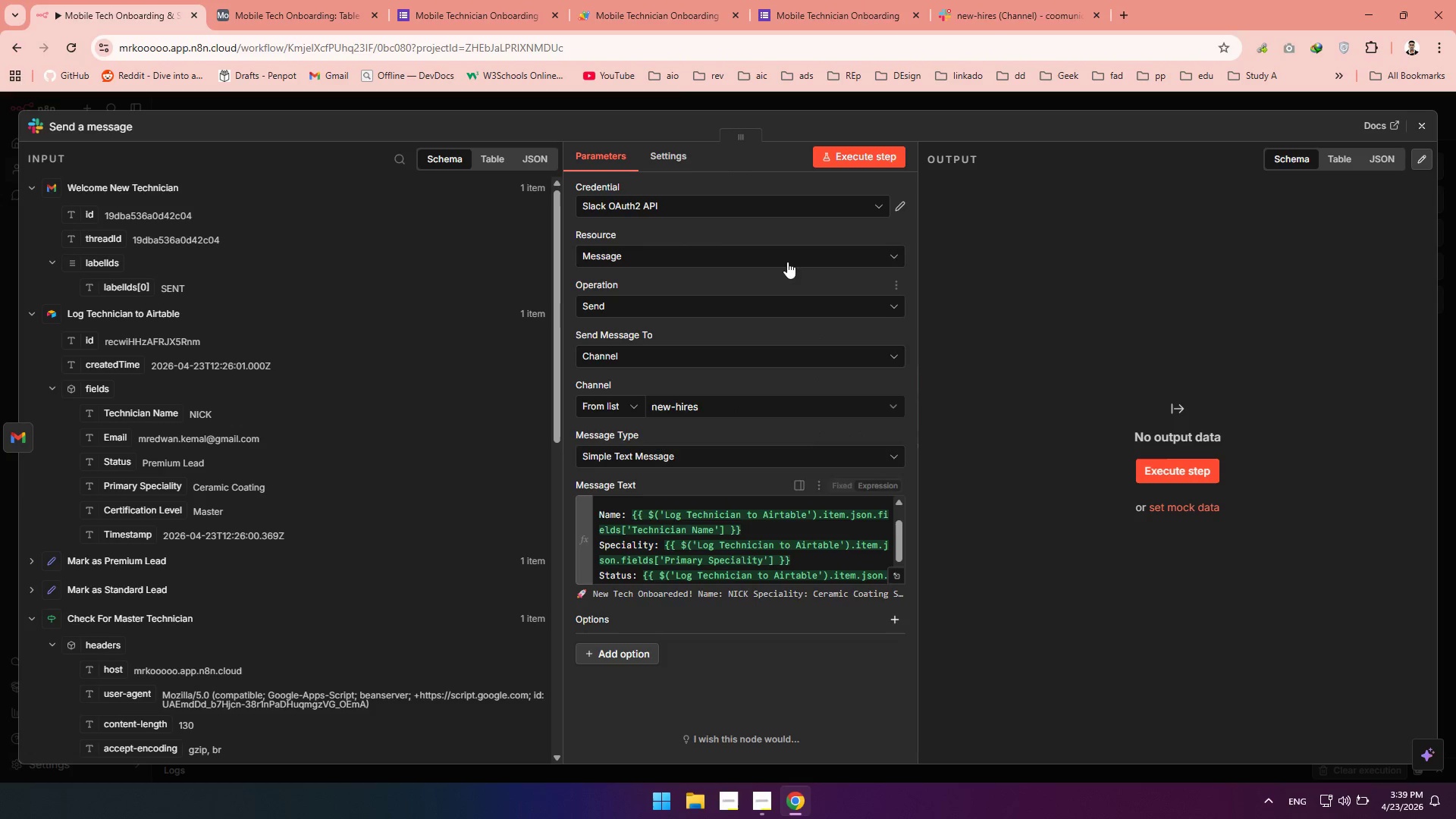 
left_click([837, 161])
 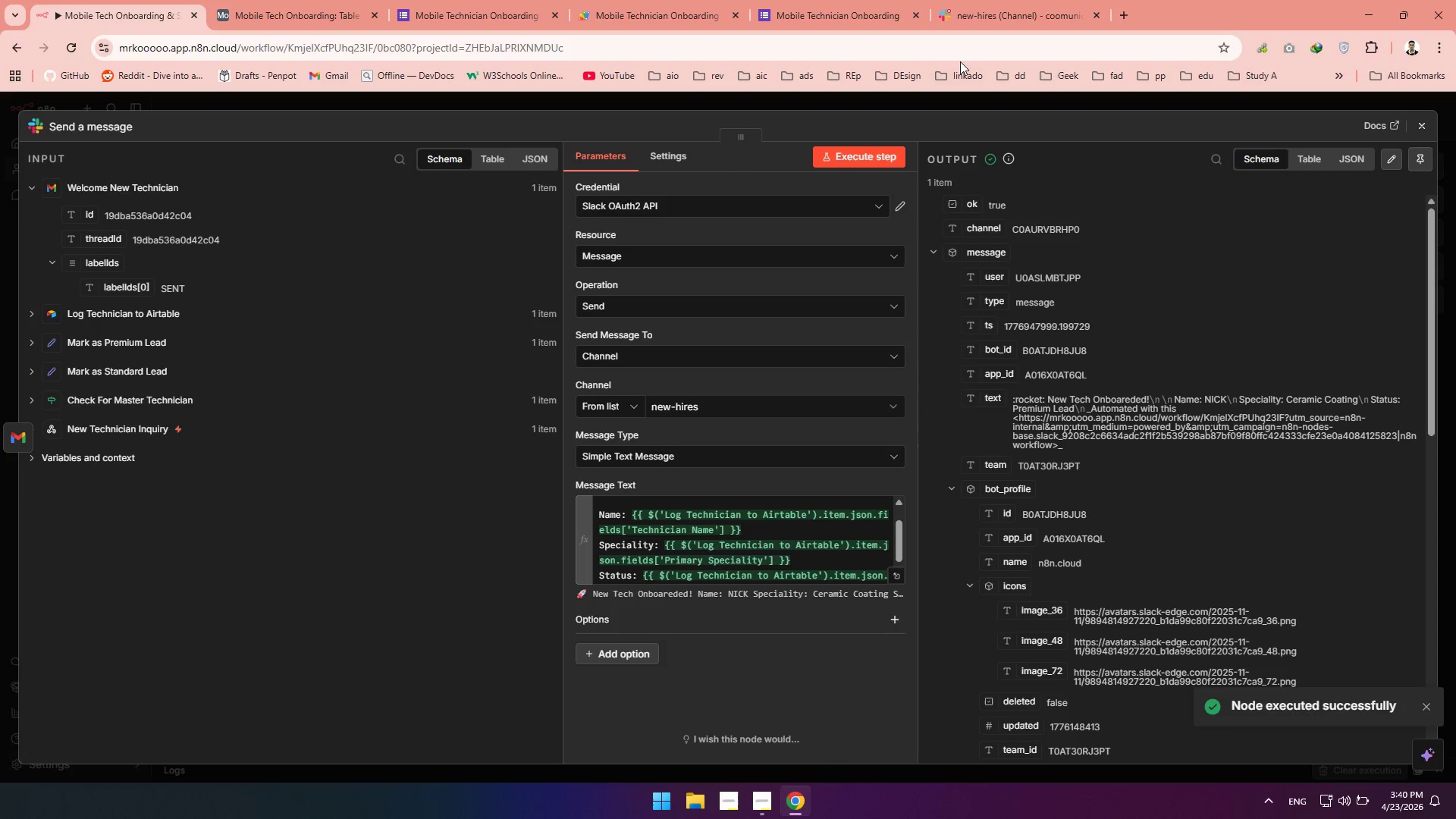 
wait(5.5)
 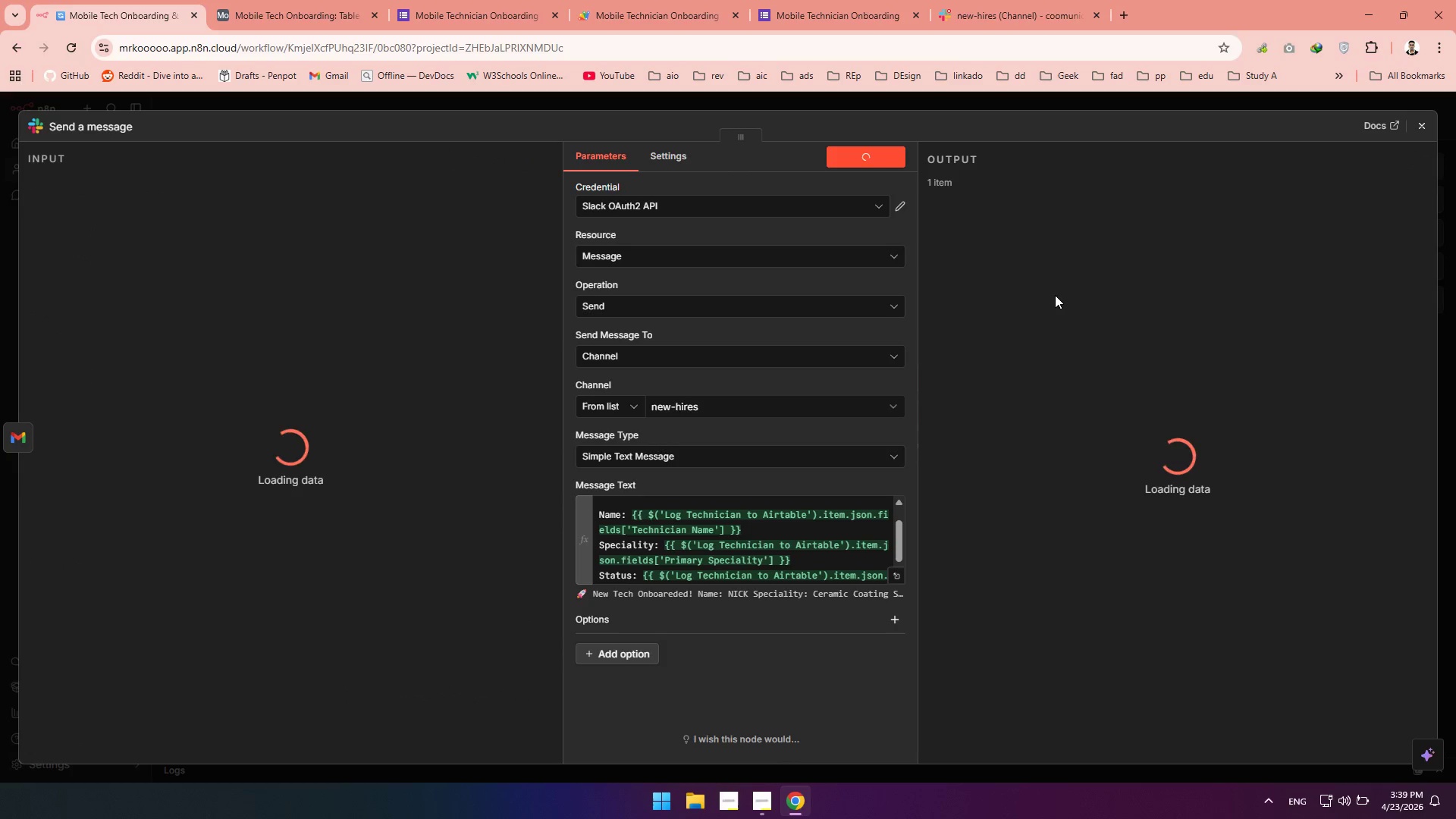 
left_click([966, 24])
 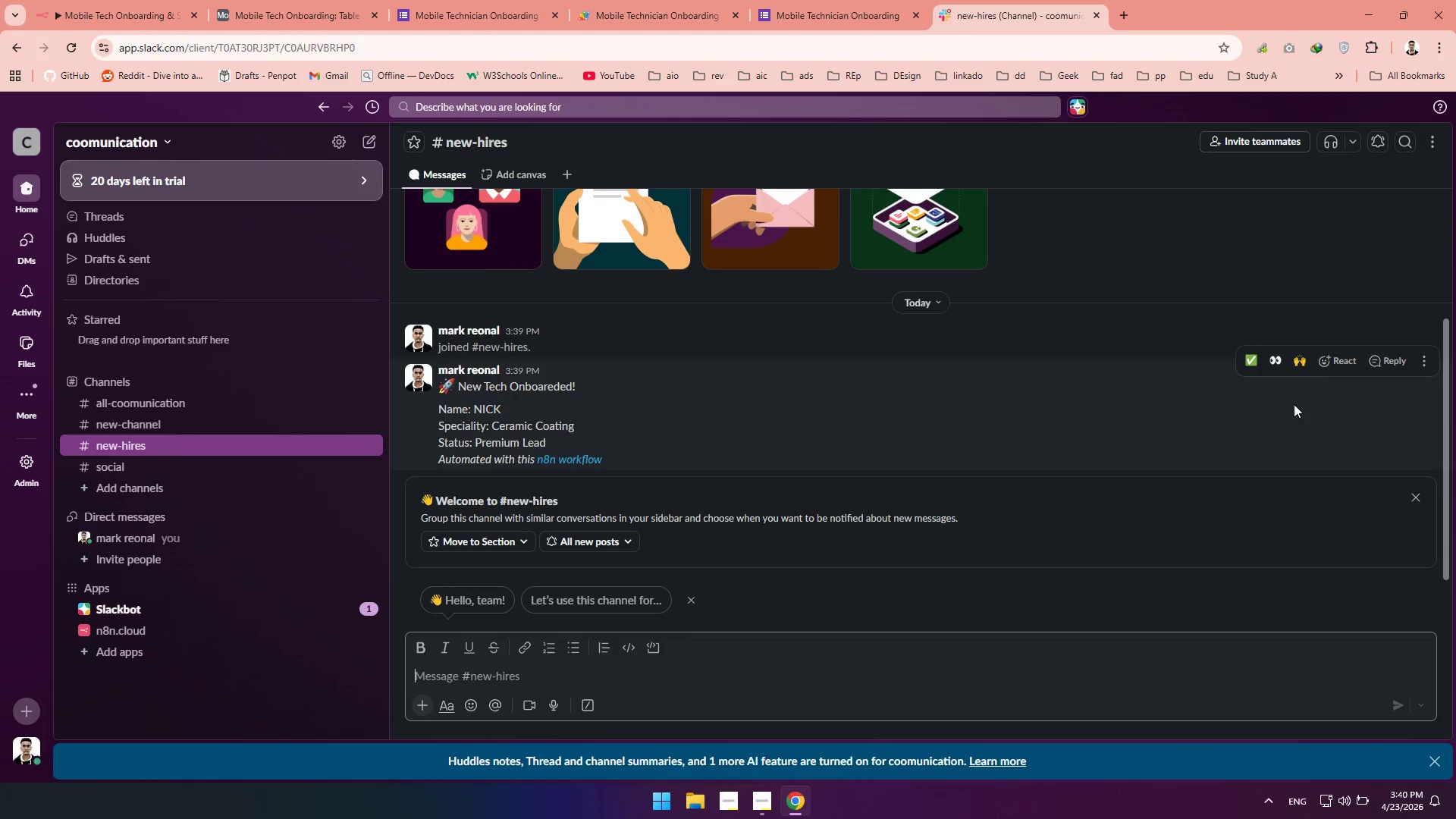 
left_click([1413, 359])
 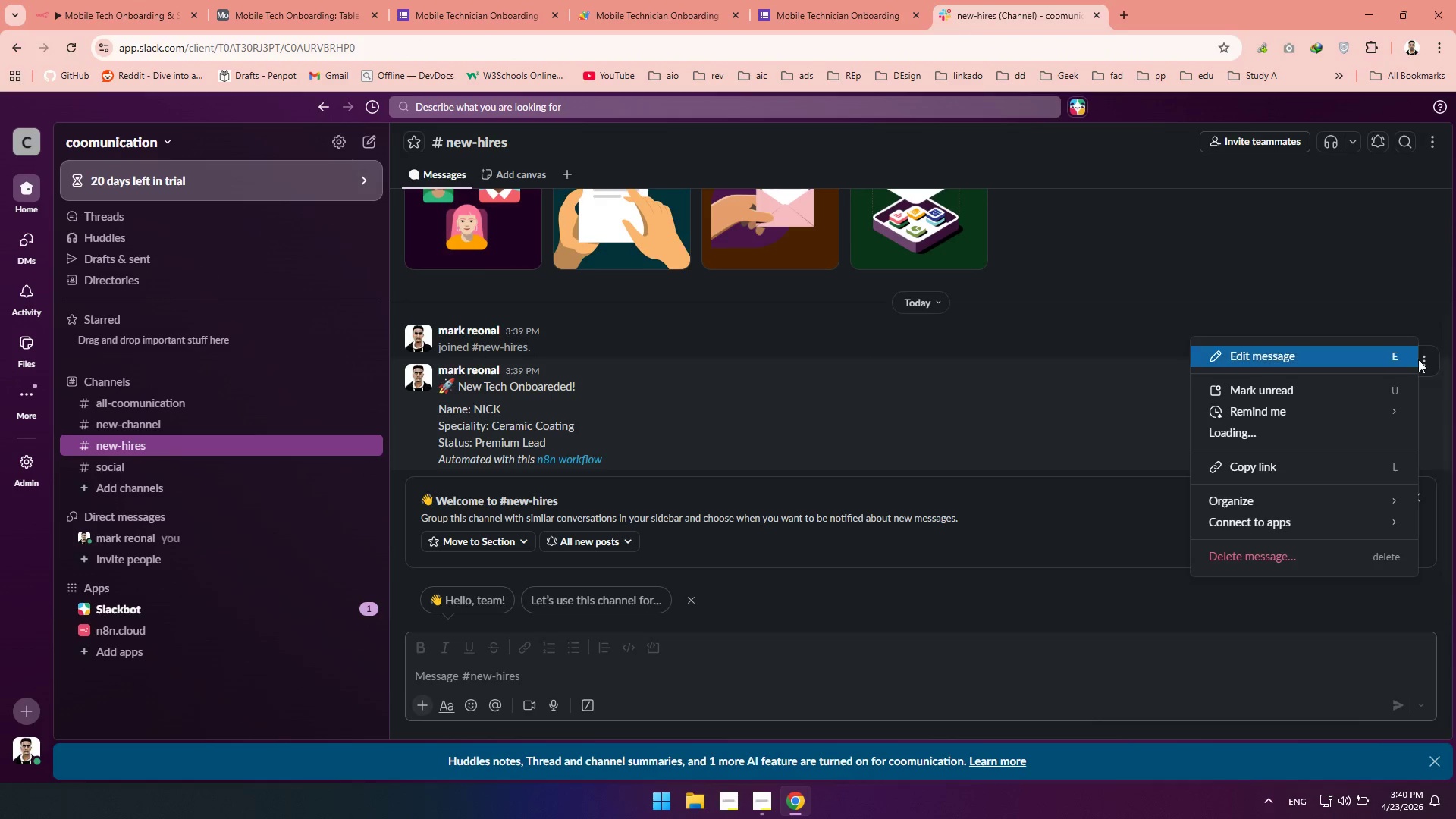 
left_click([1418, 359])
 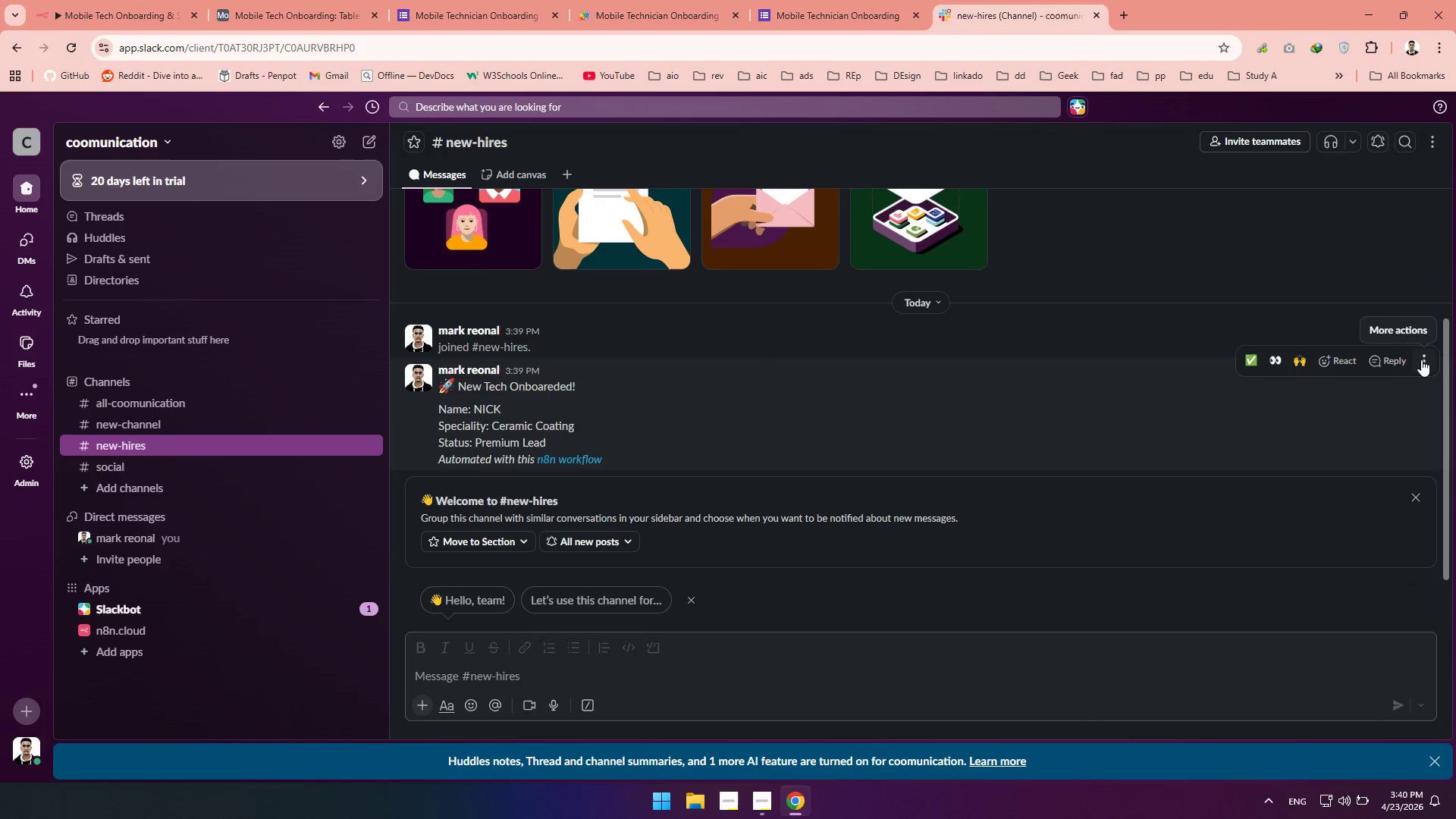 
left_click([1422, 359])
 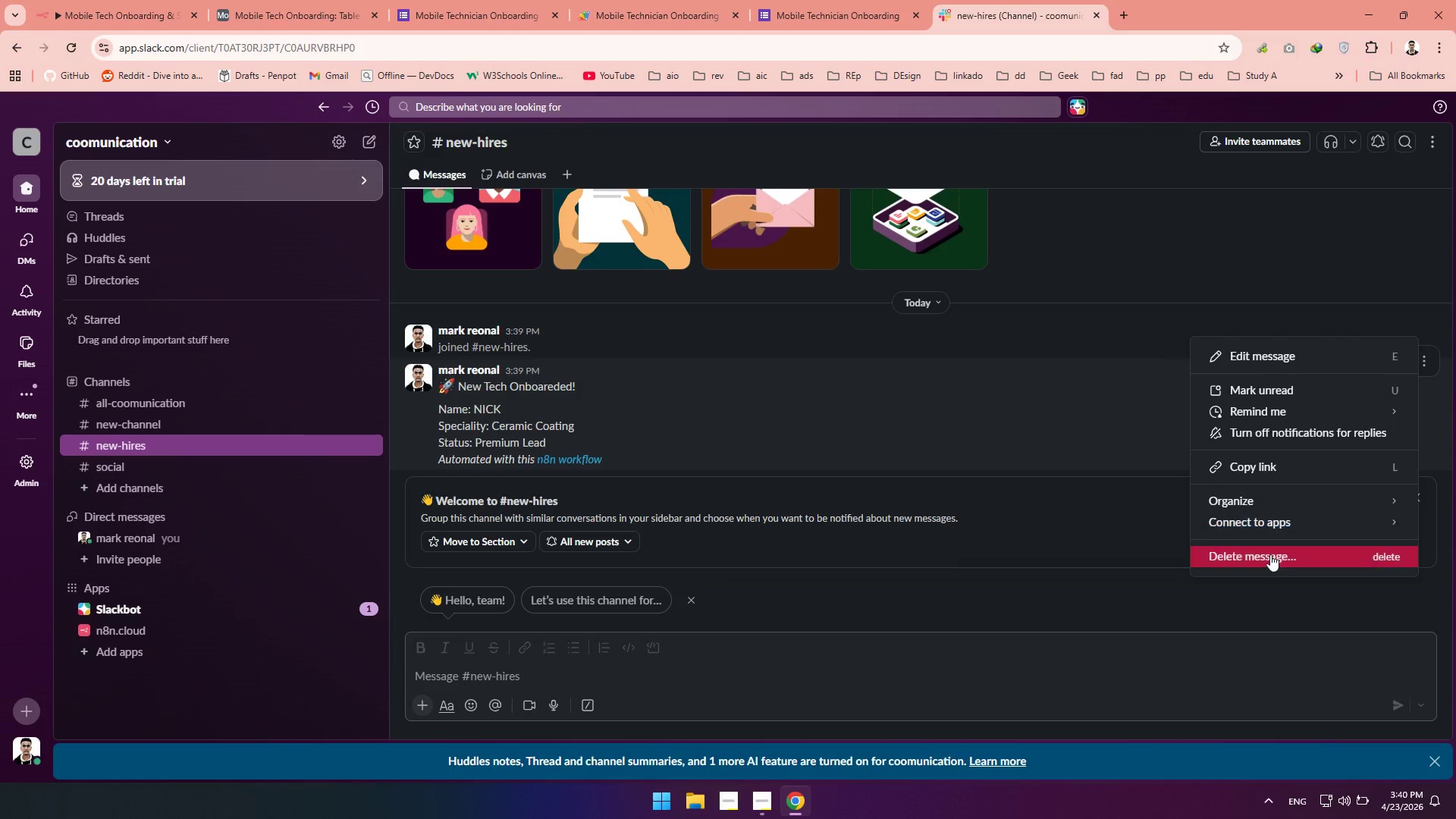 
left_click([1269, 555])
 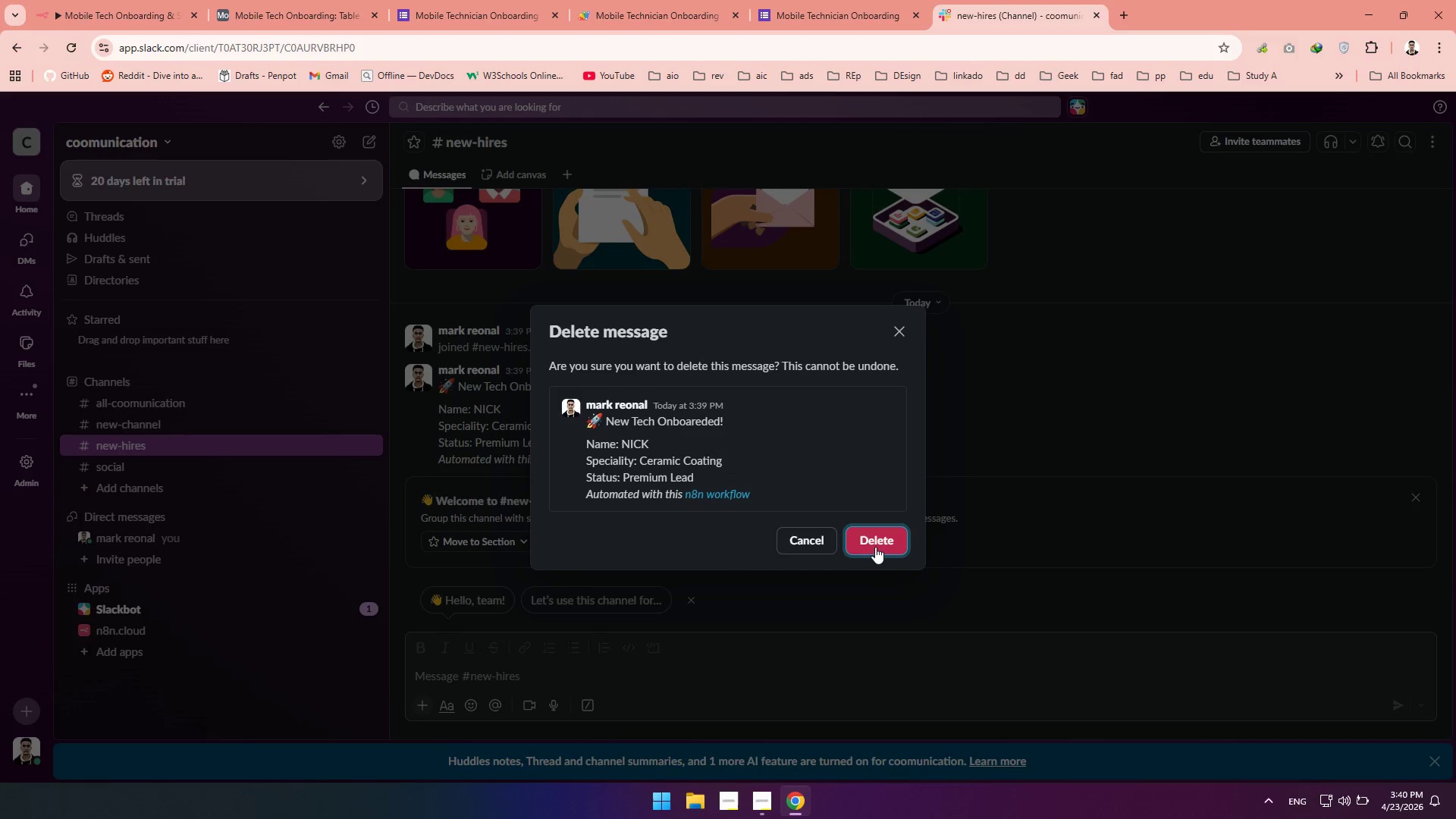 
left_click([874, 543])
 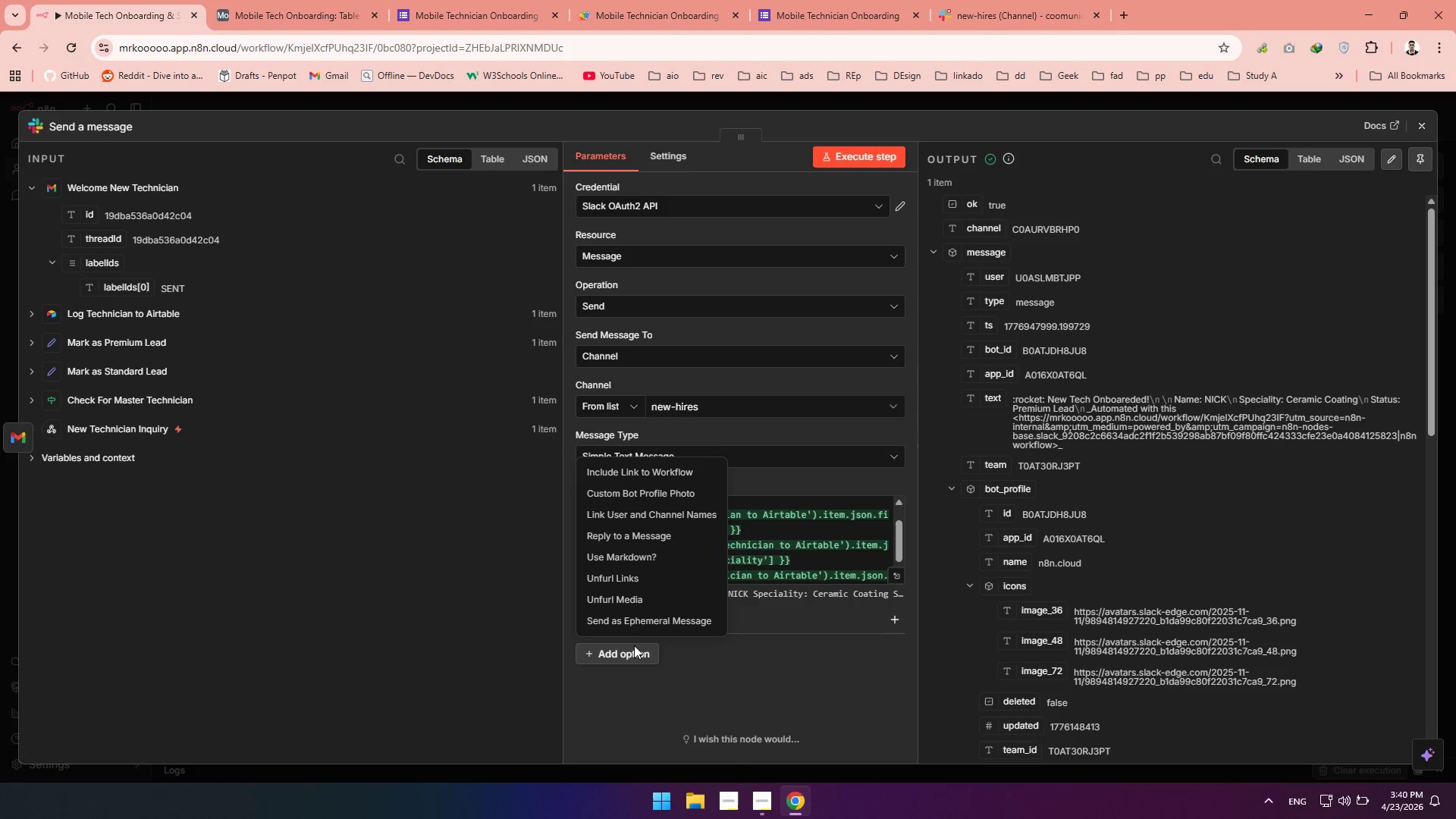 
left_click([607, 469])
 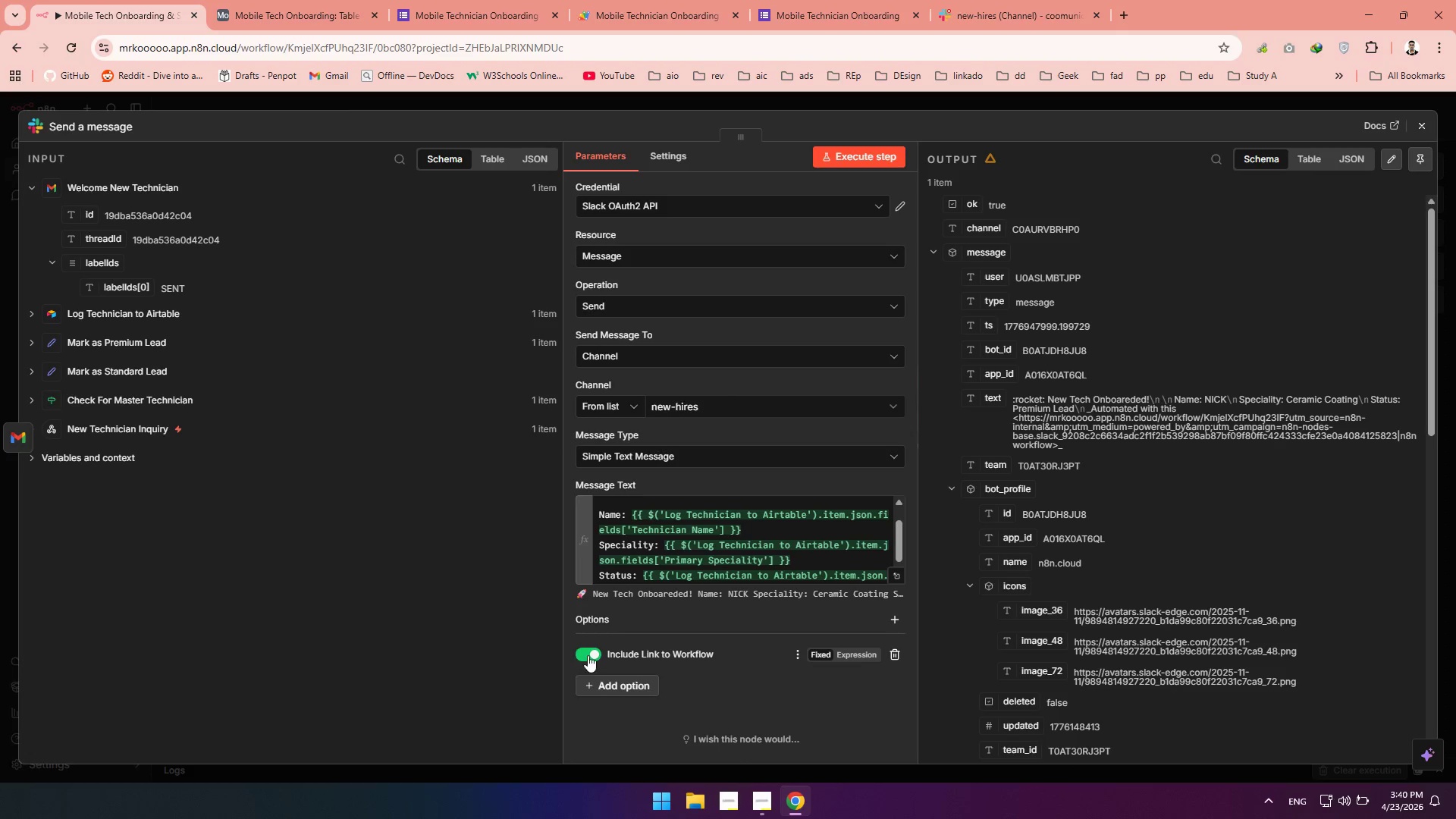 
left_click([593, 655])
 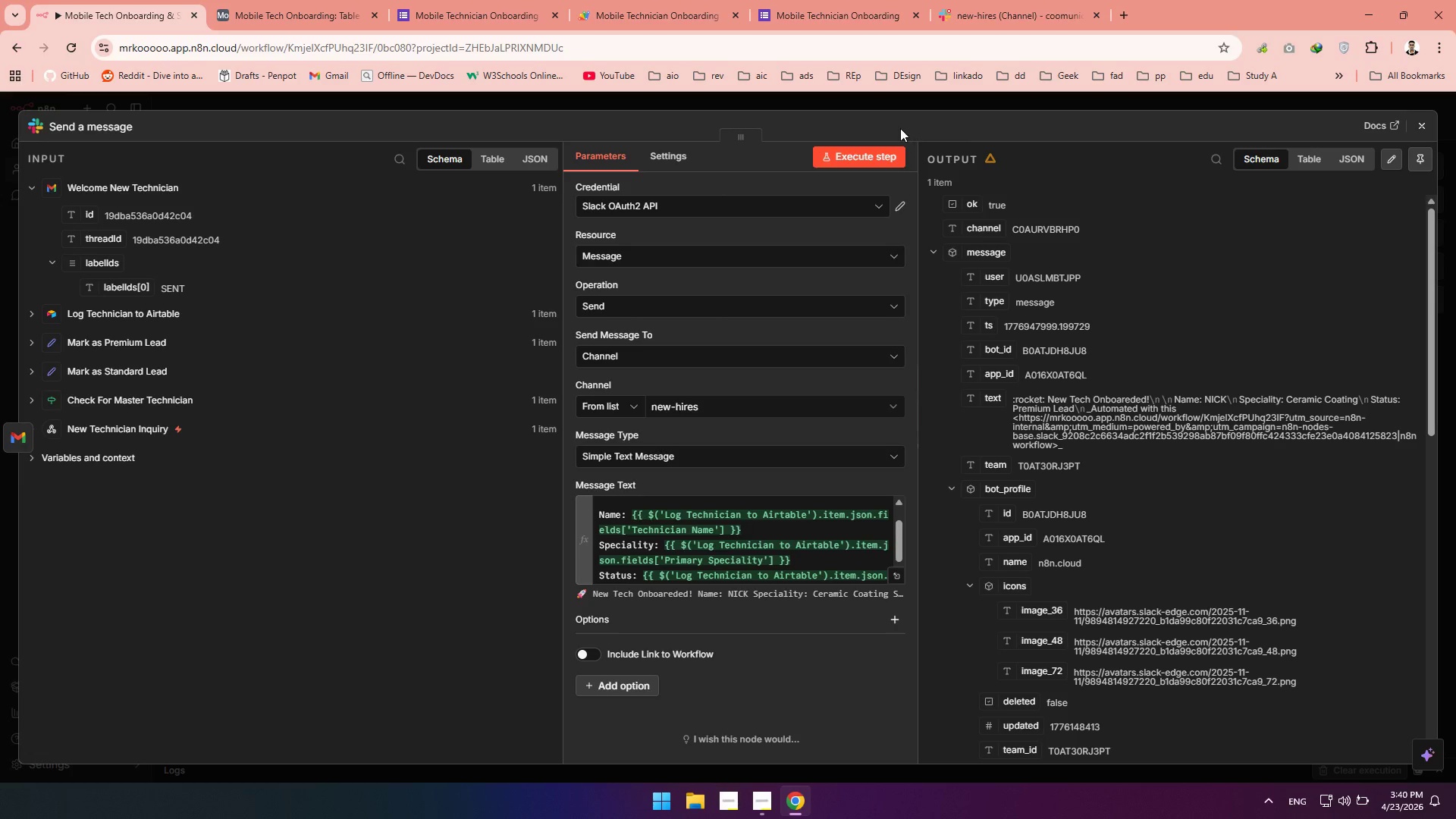 
left_click([873, 155])
 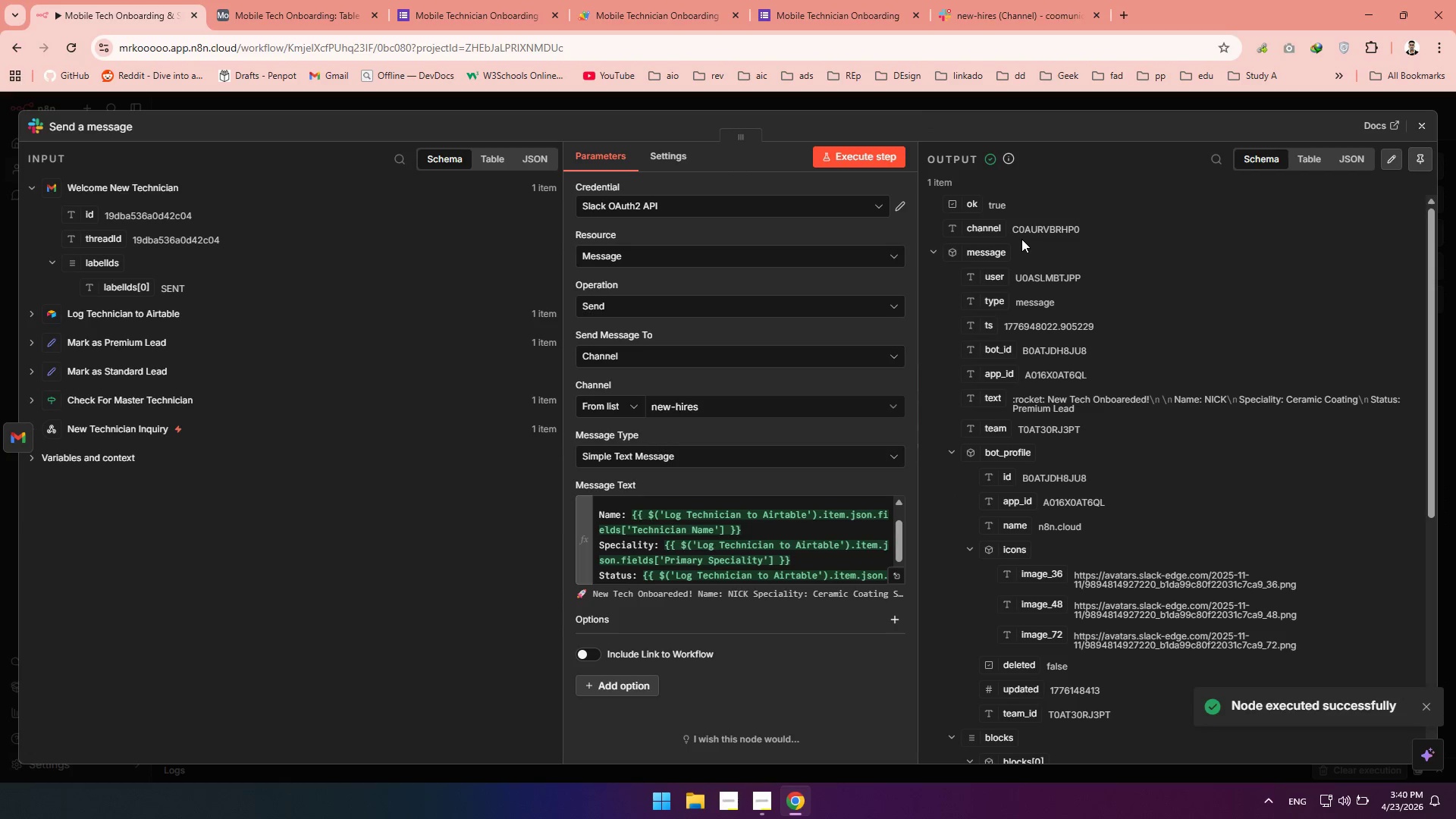 
wait(6.72)
 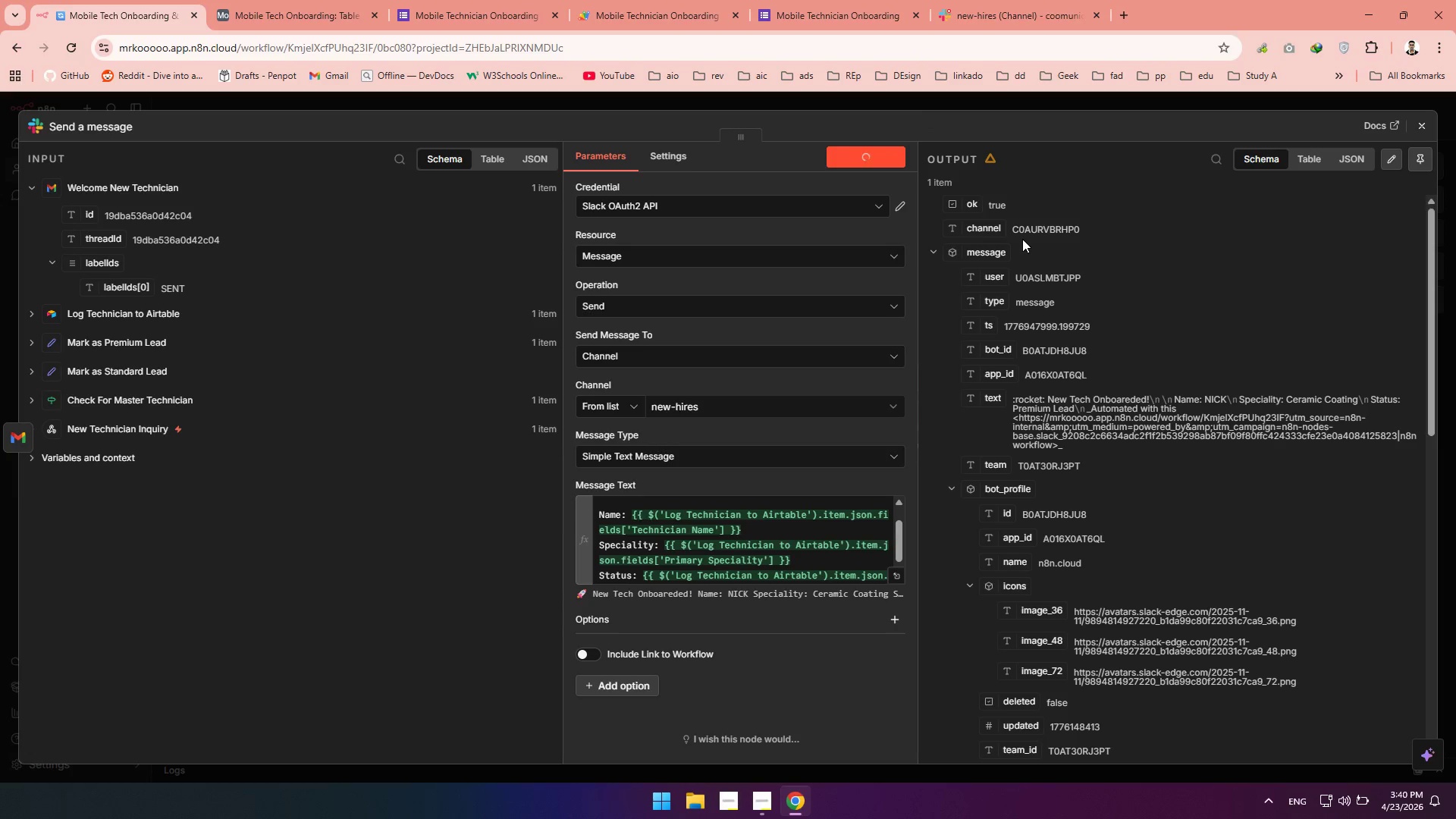 
left_click([1423, 130])
 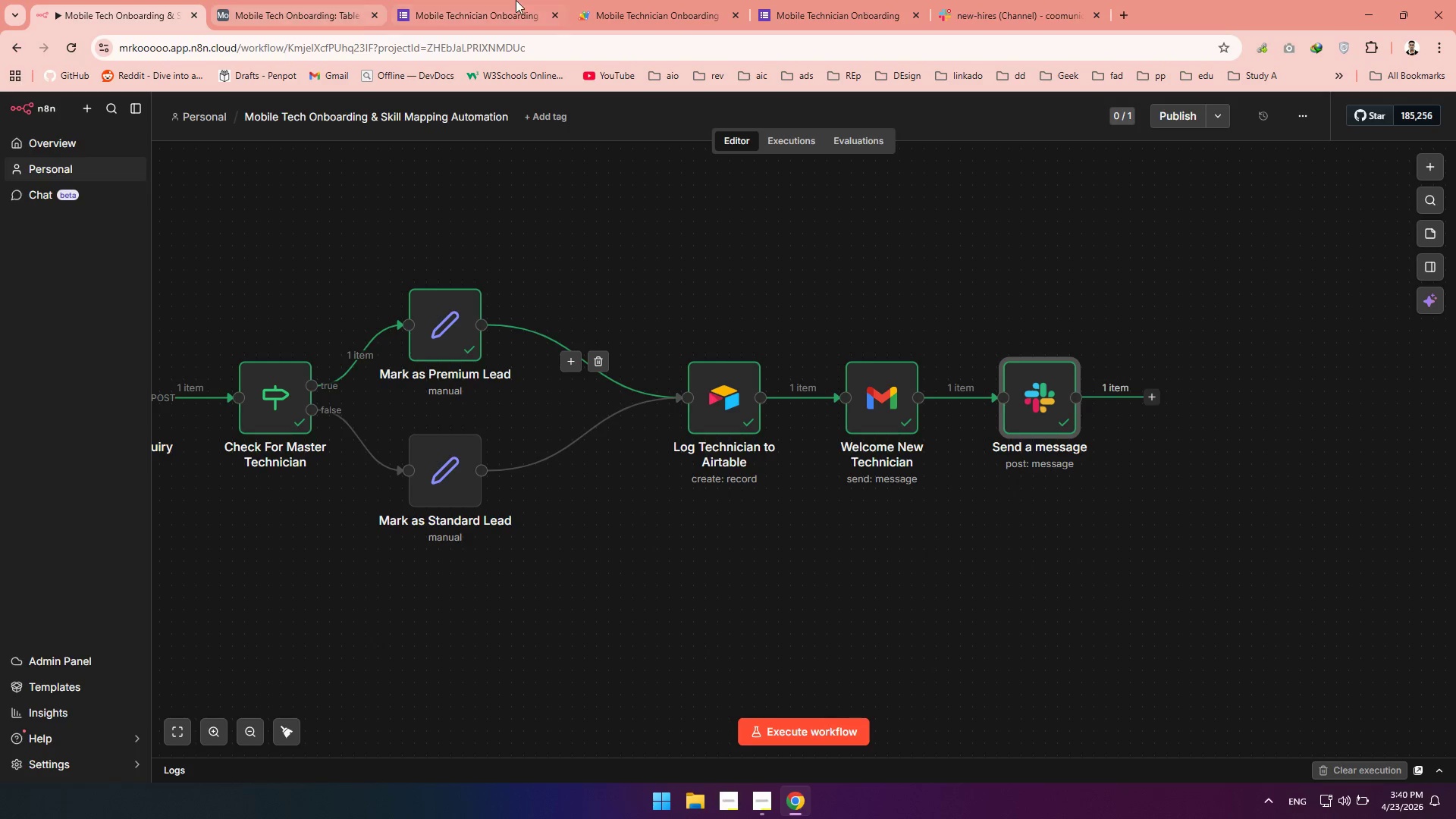 
left_click([990, 10])
 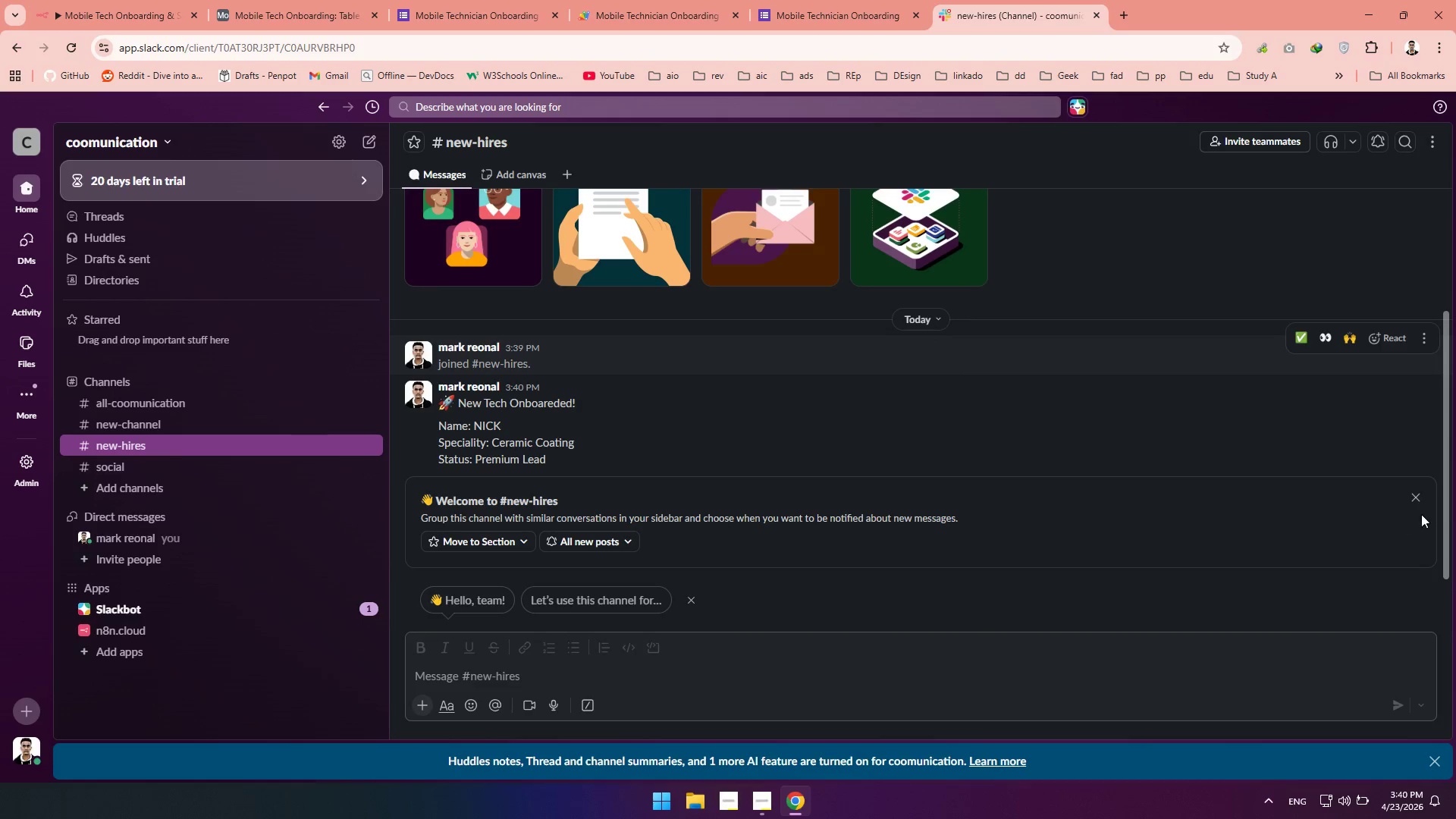 
left_click([1416, 498])
 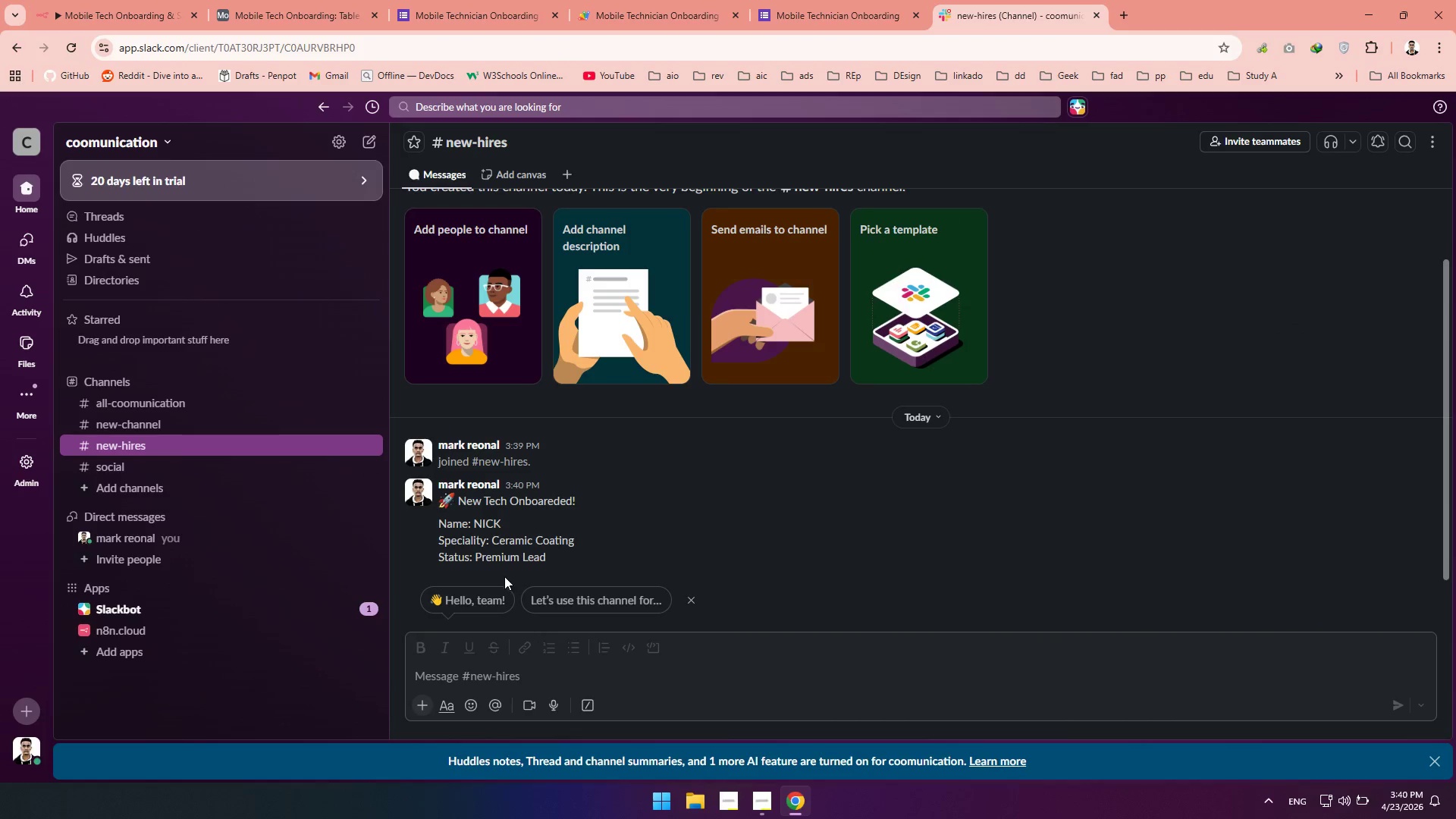 
wait(11.78)
 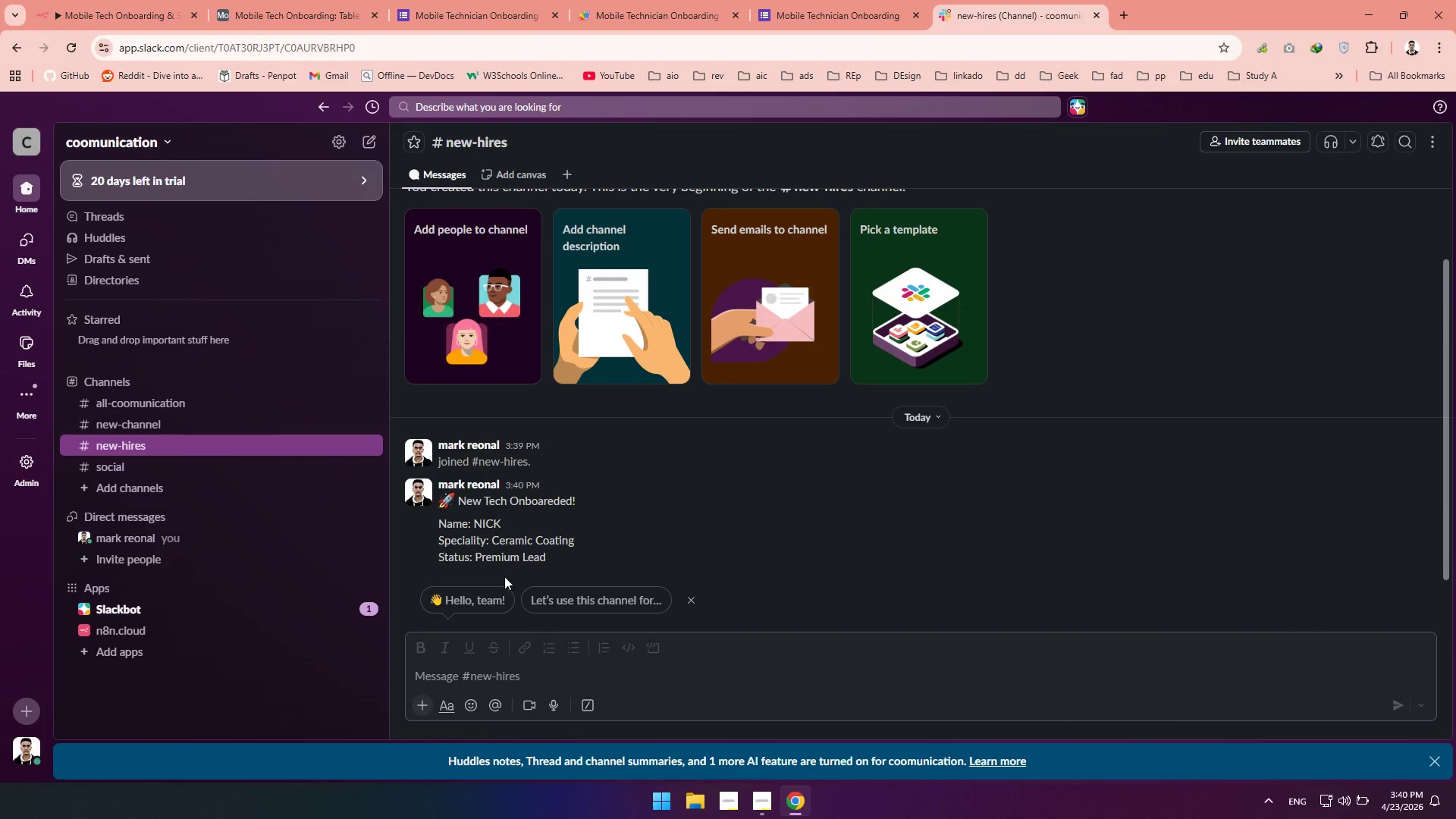 
left_click([788, 810])